 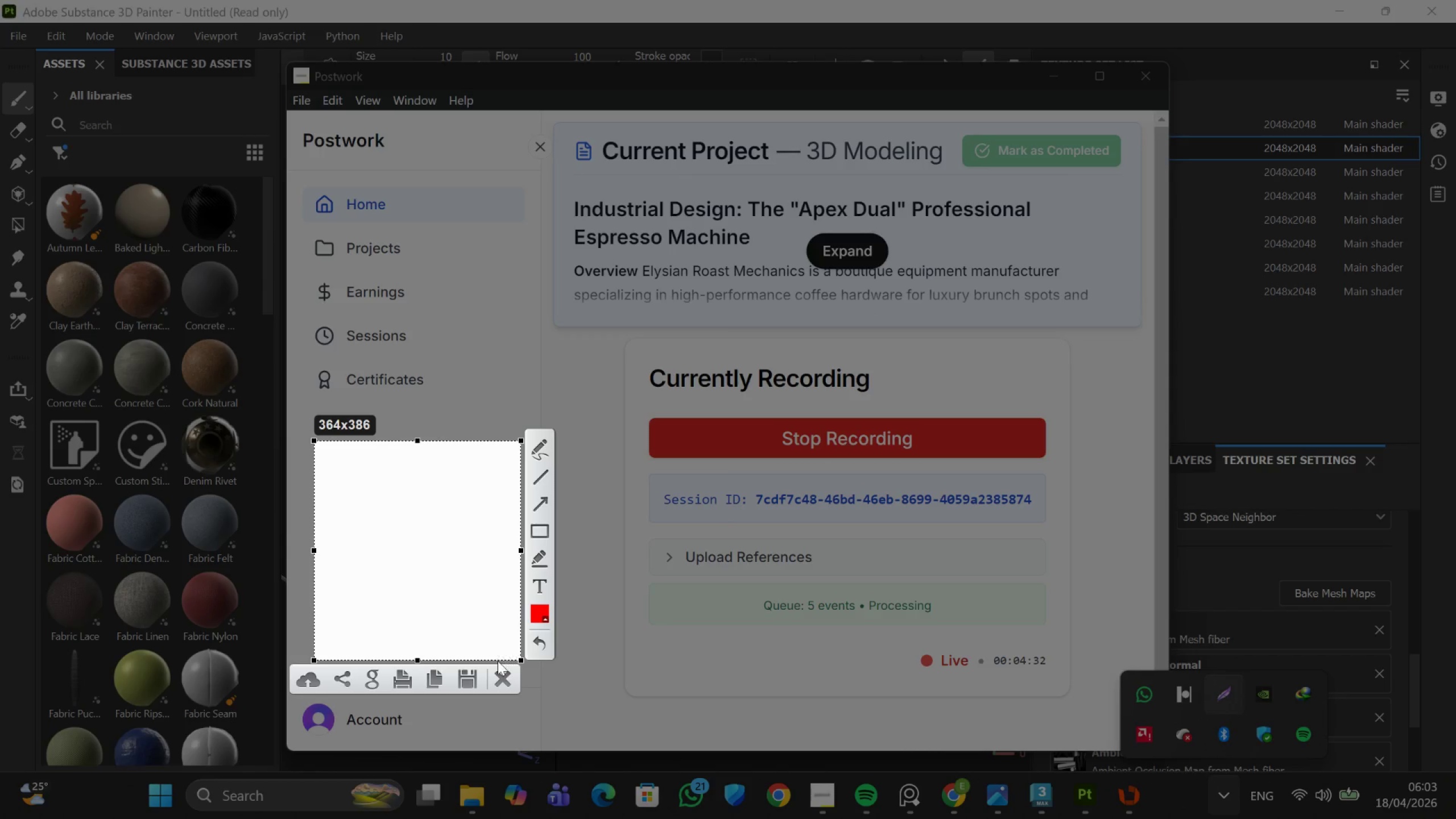 
left_click([467, 680])
 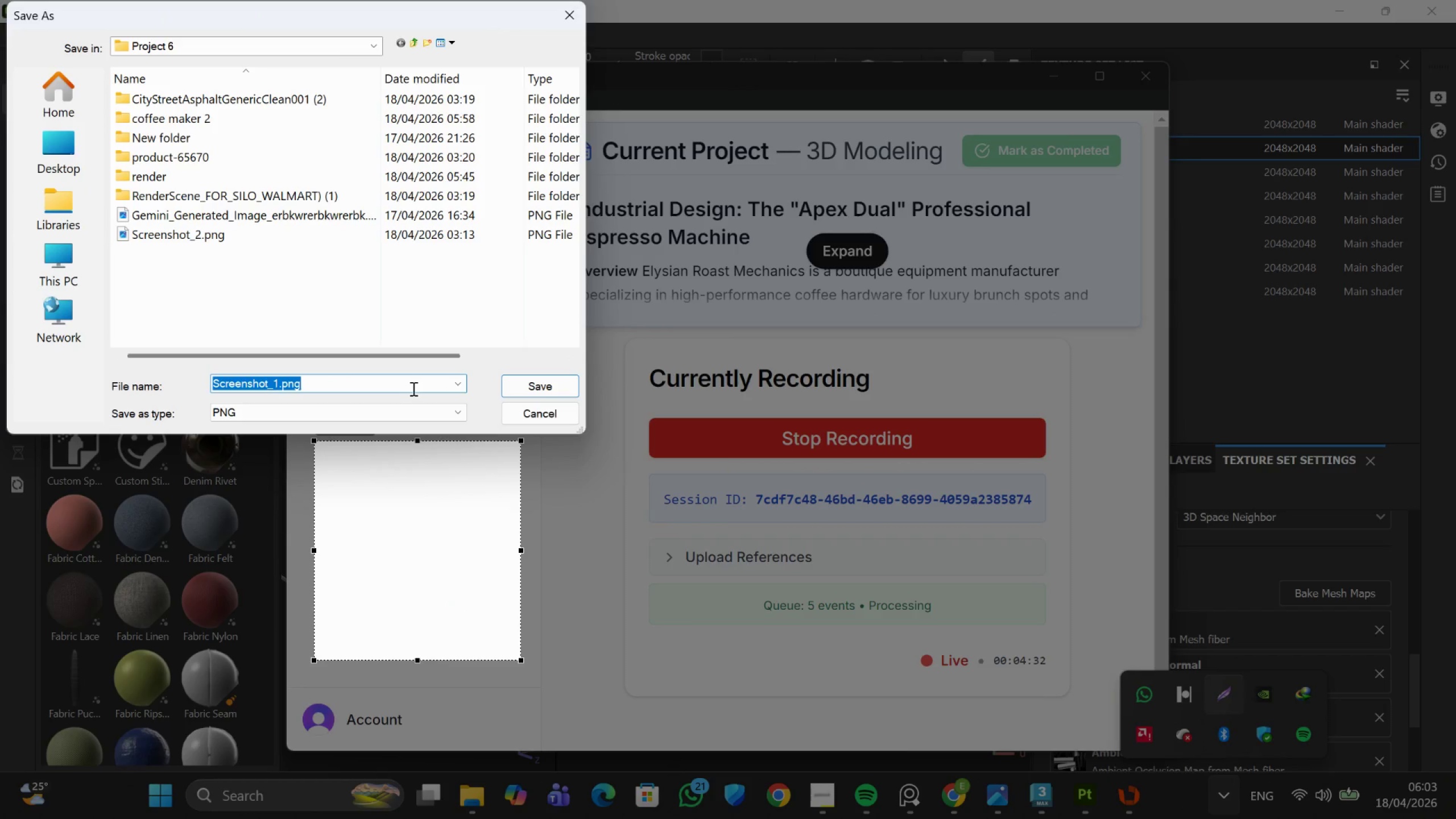 
wait(6.19)
 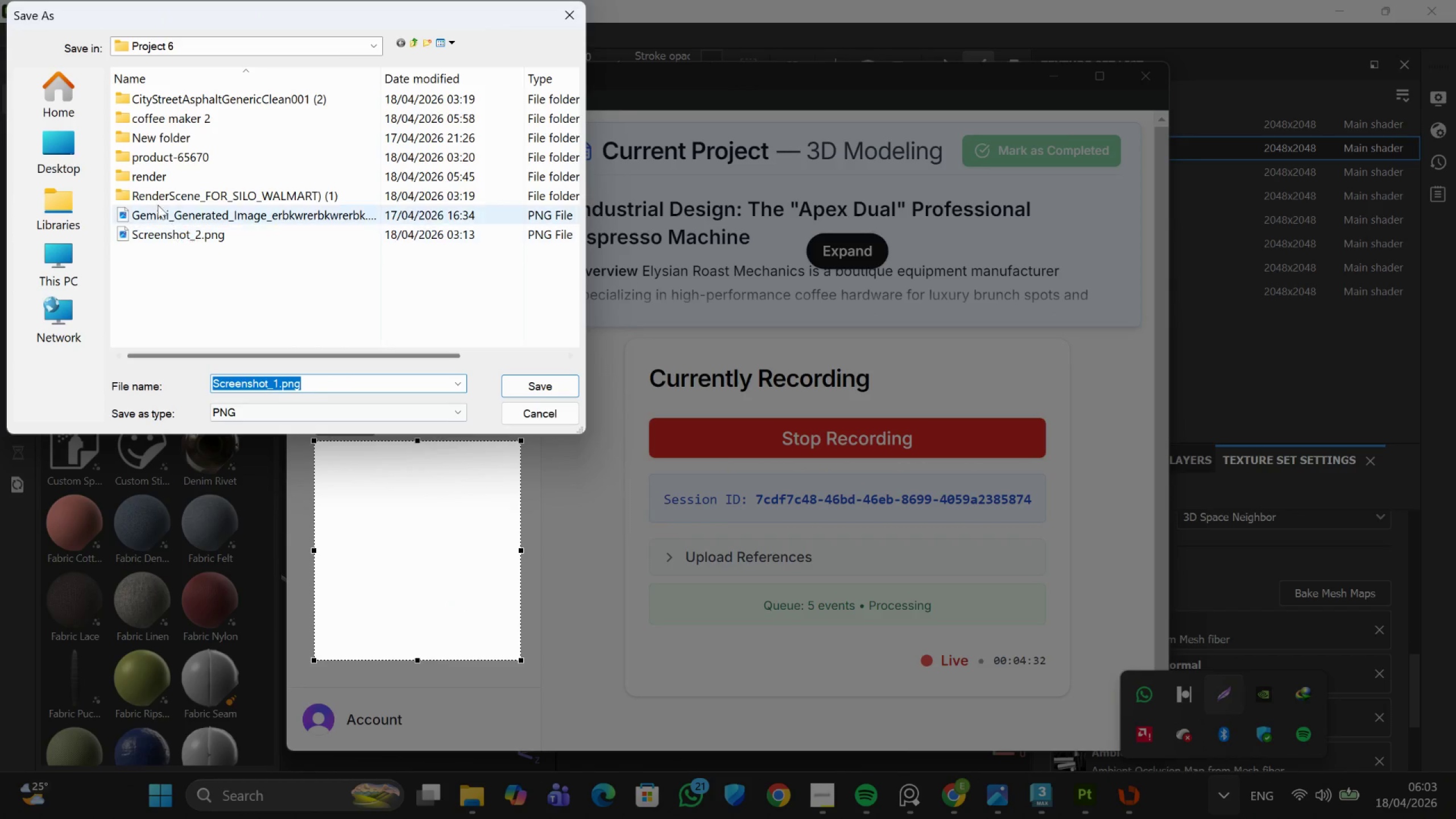 
type(AO)
 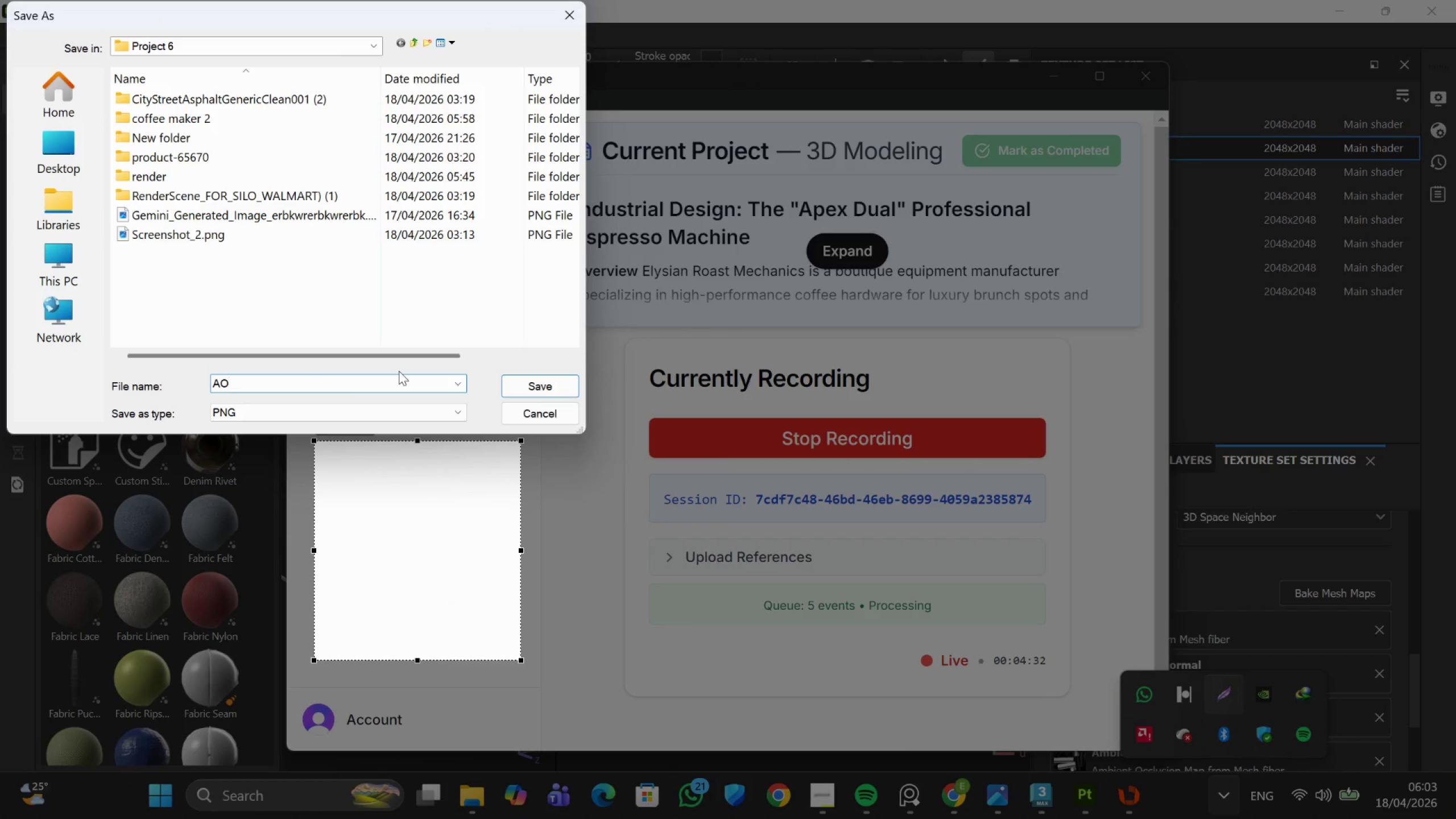 
left_click([545, 386])
 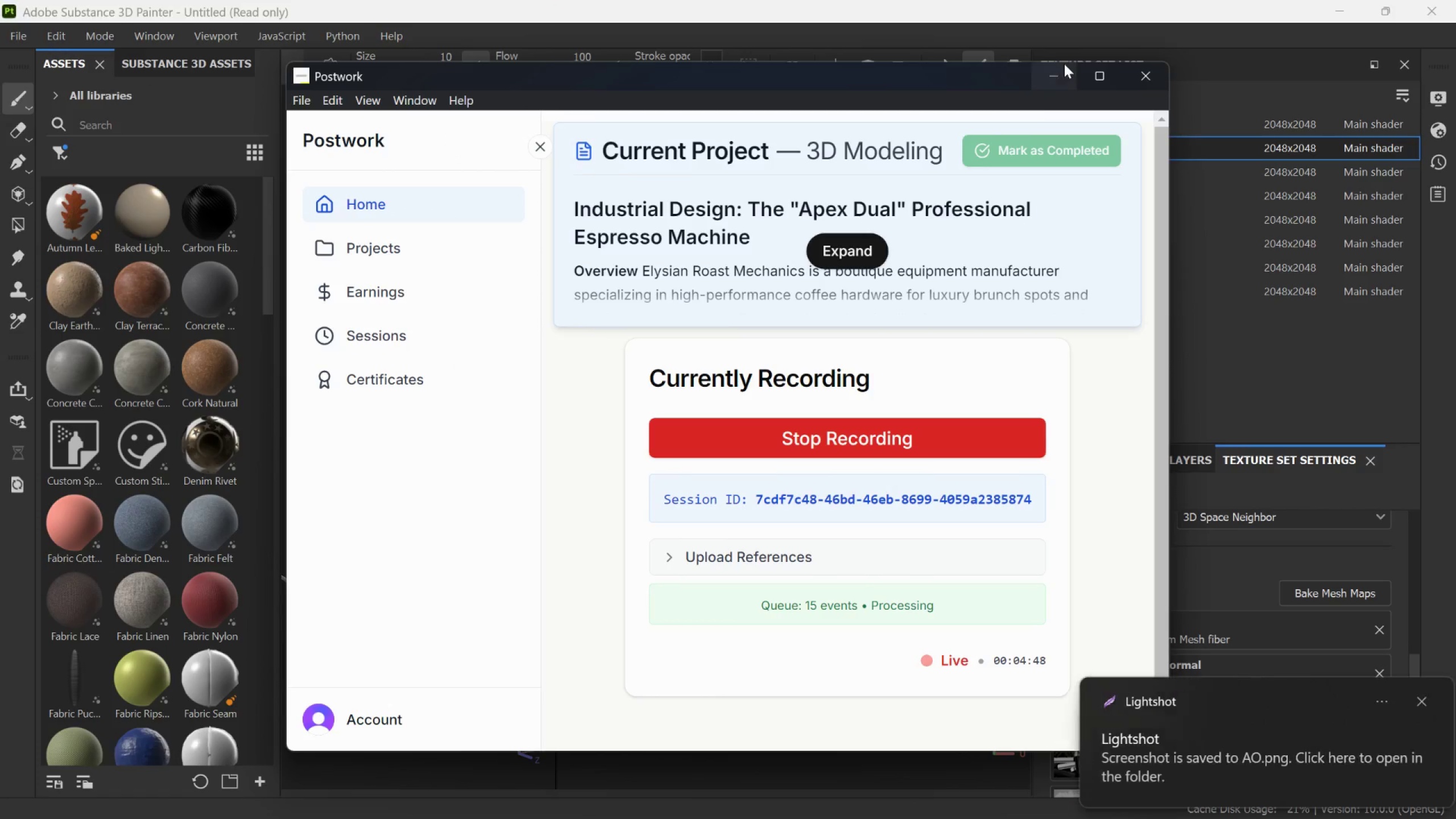 
left_click([1049, 73])
 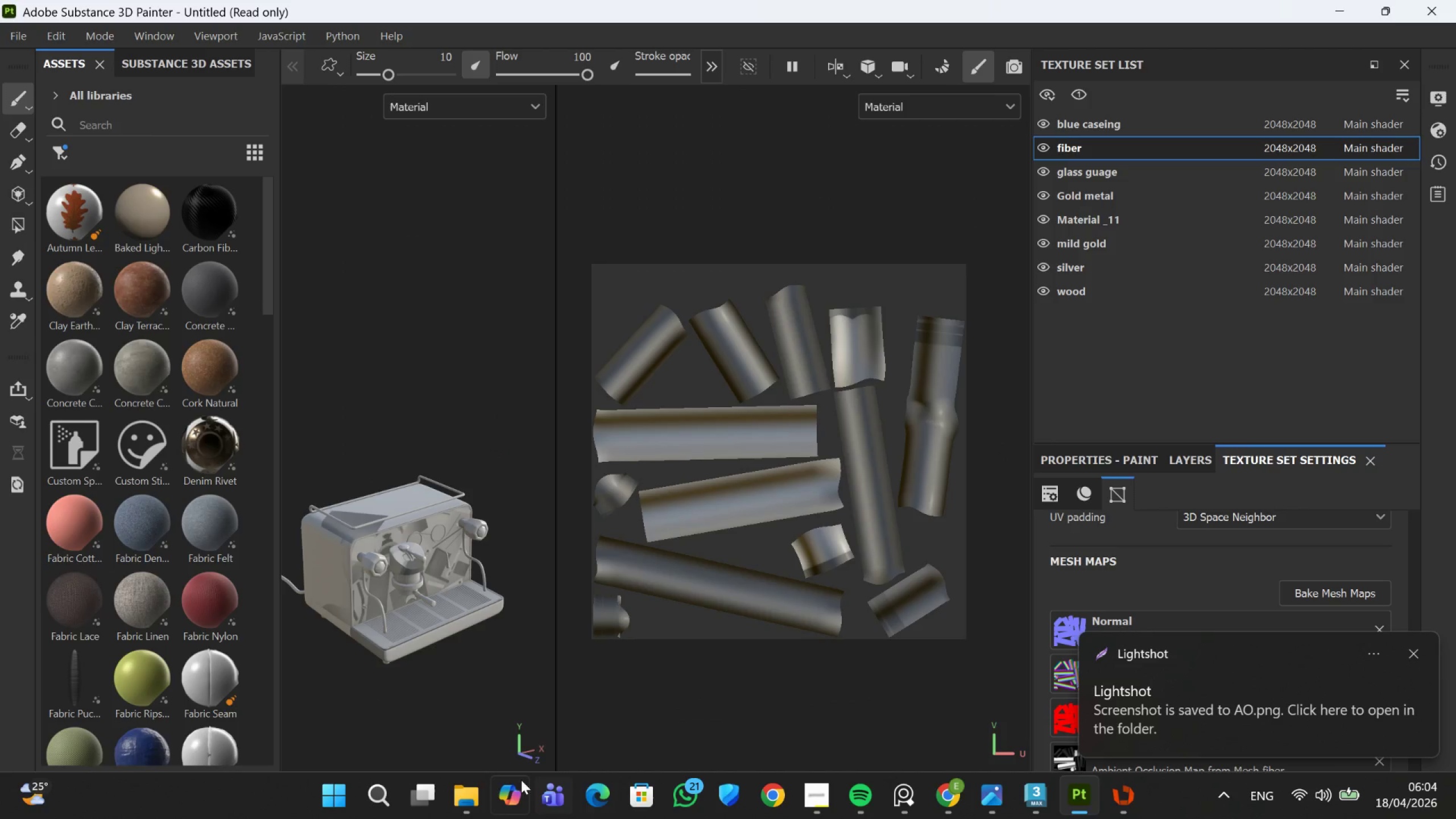 
left_click([478, 789])
 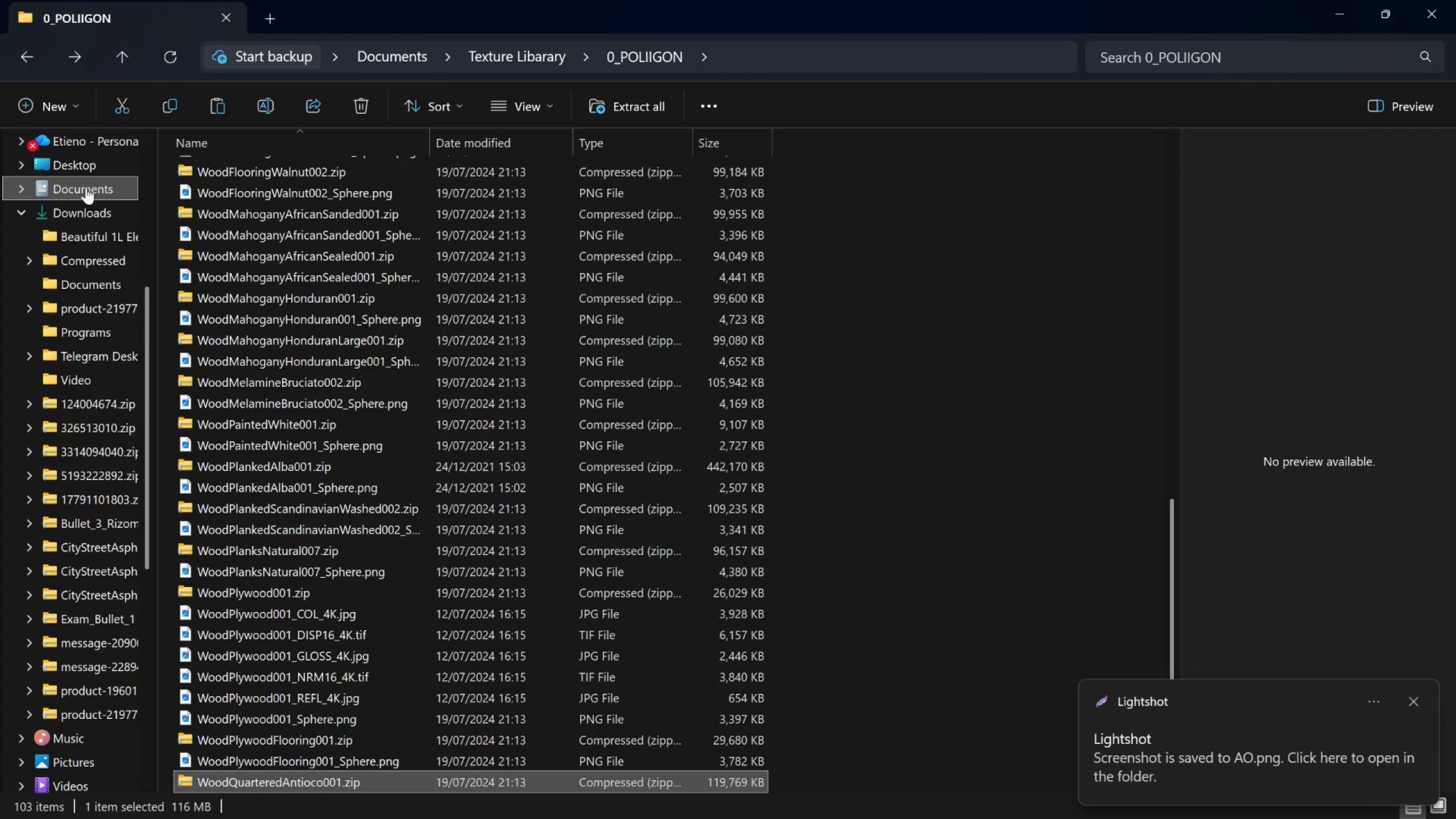 
left_click([90, 171])
 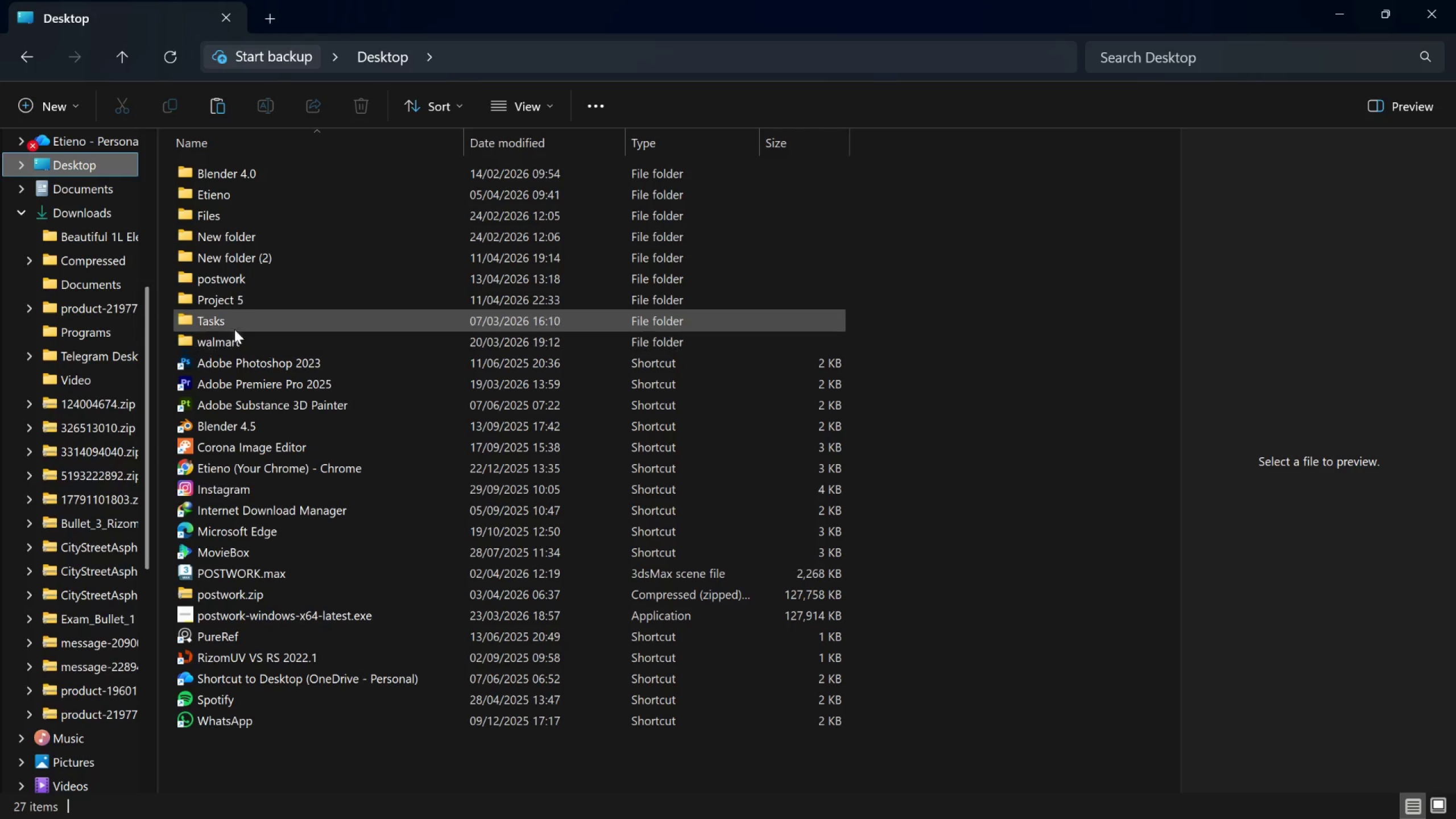 
left_click_drag(start_coordinate=[238, 282], to_coordinate=[241, 279])
 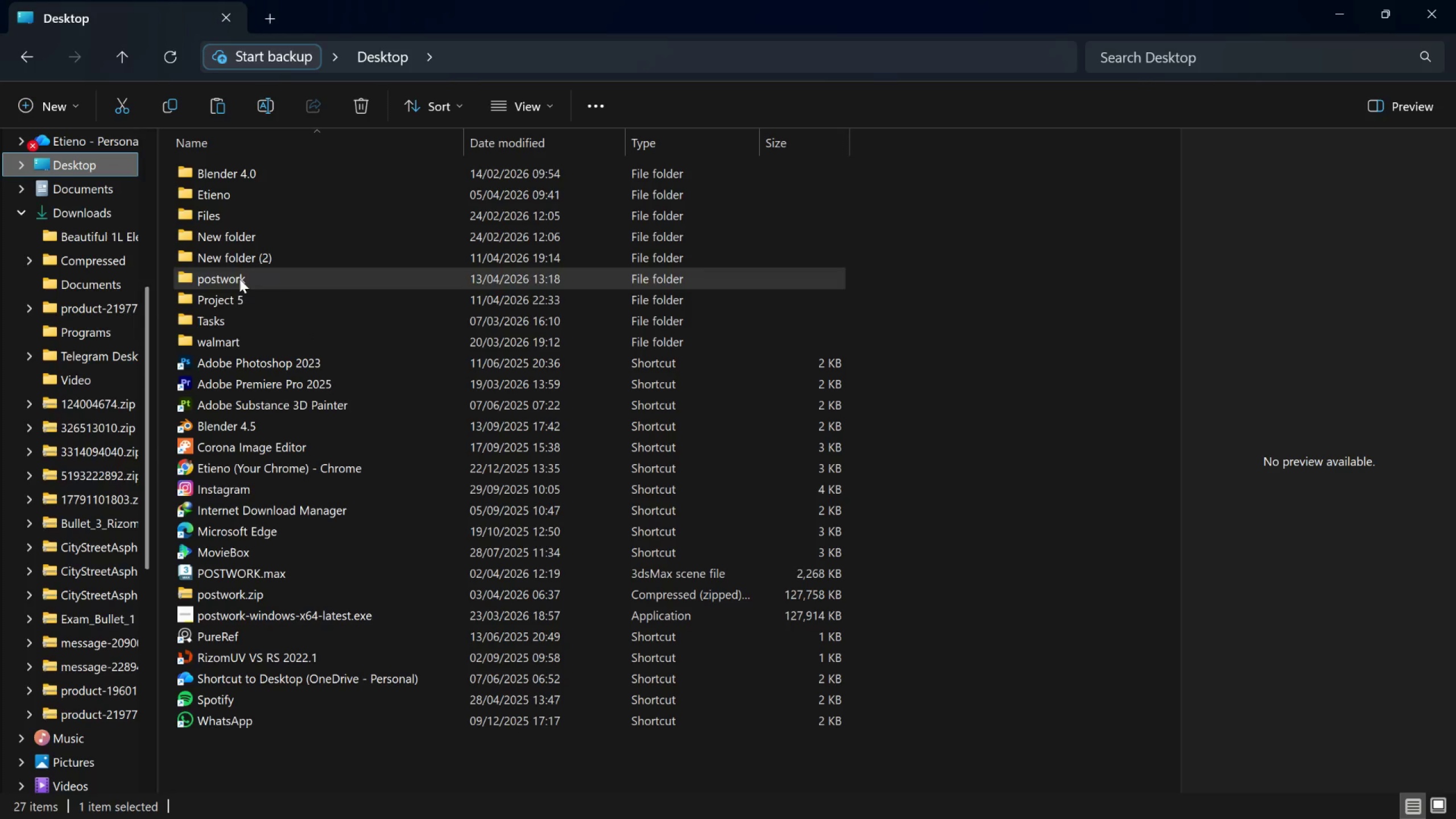 
double_click([242, 276])
 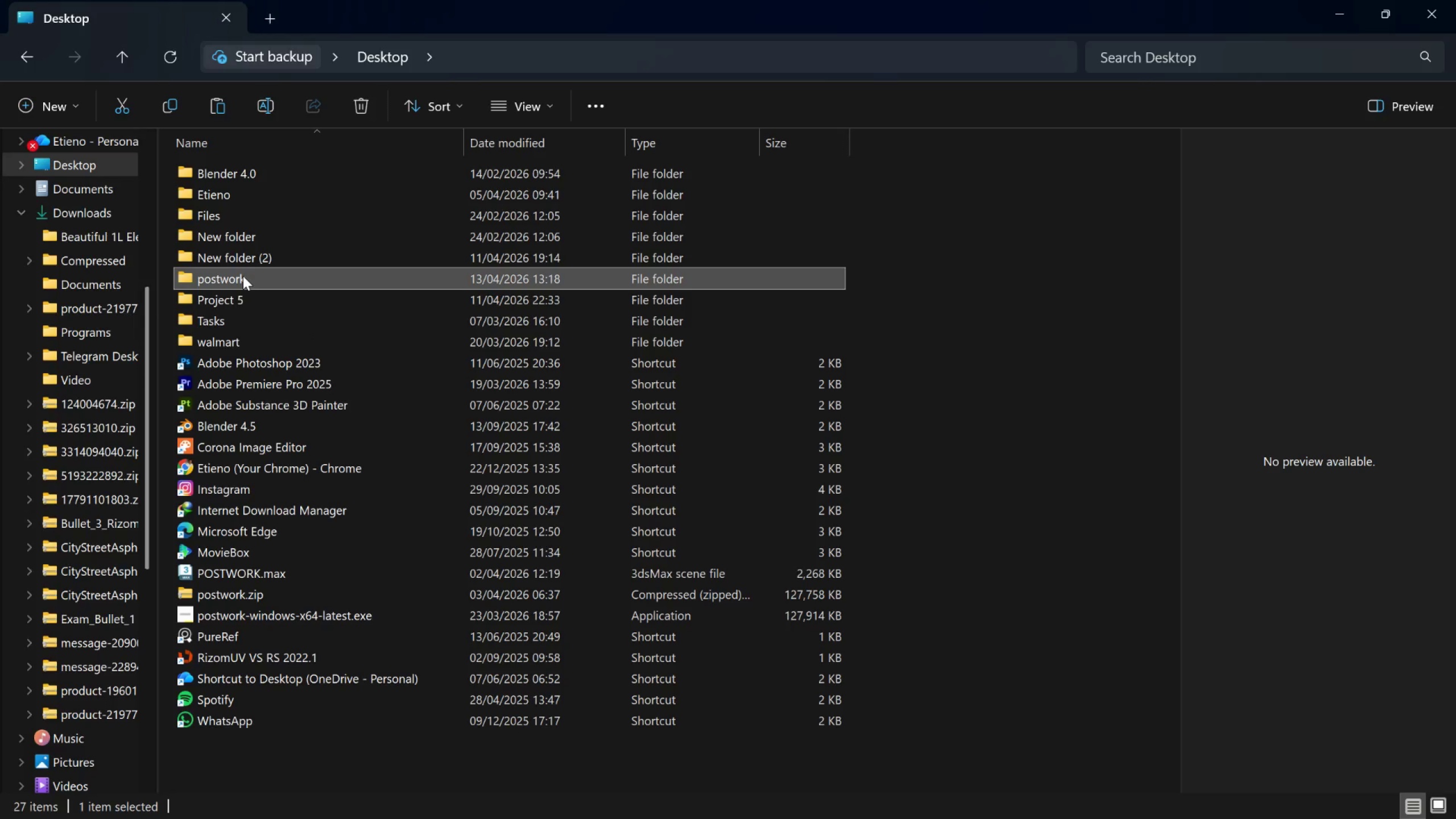 
double_click([243, 276])
 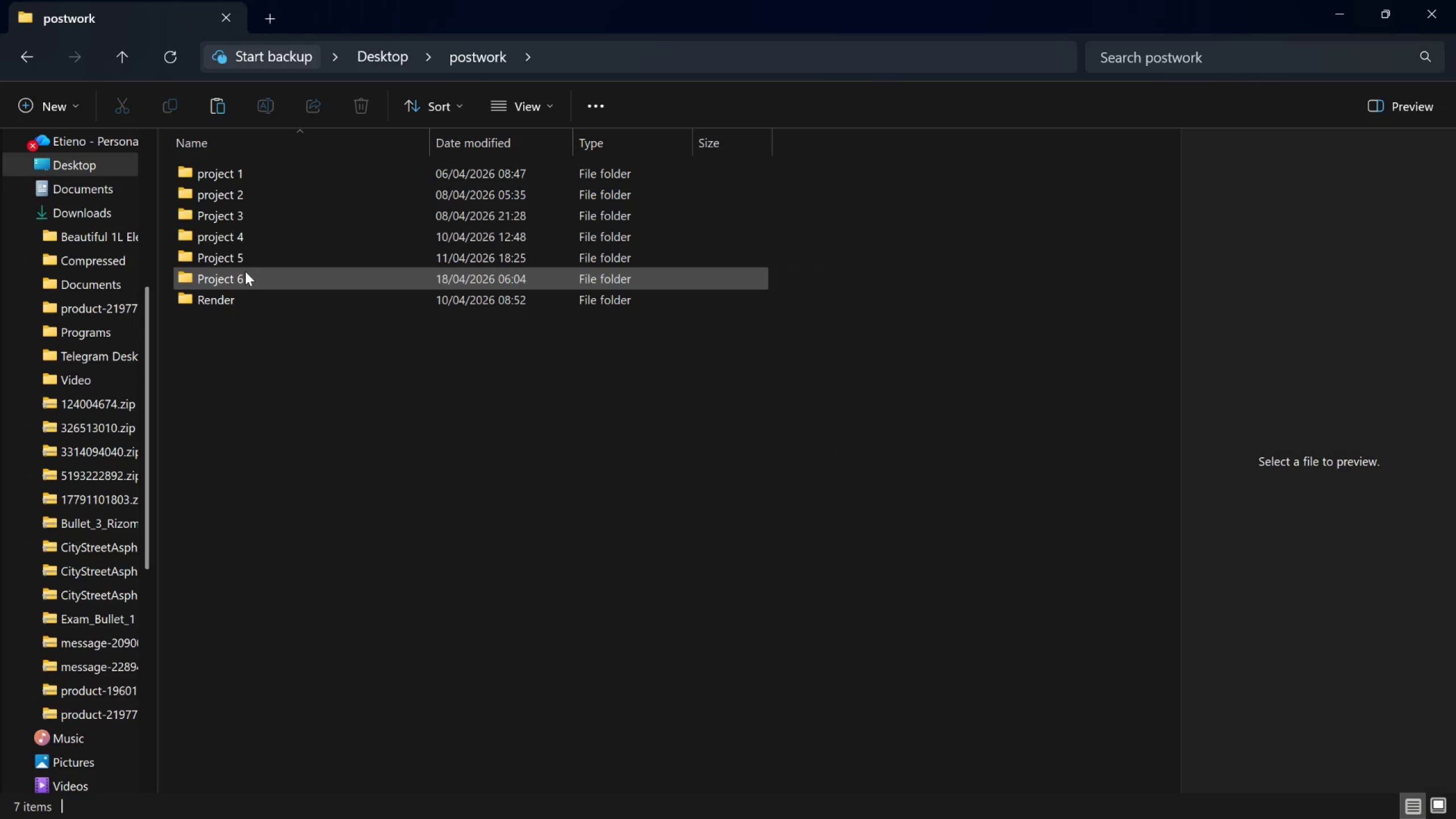 
double_click([245, 271])
 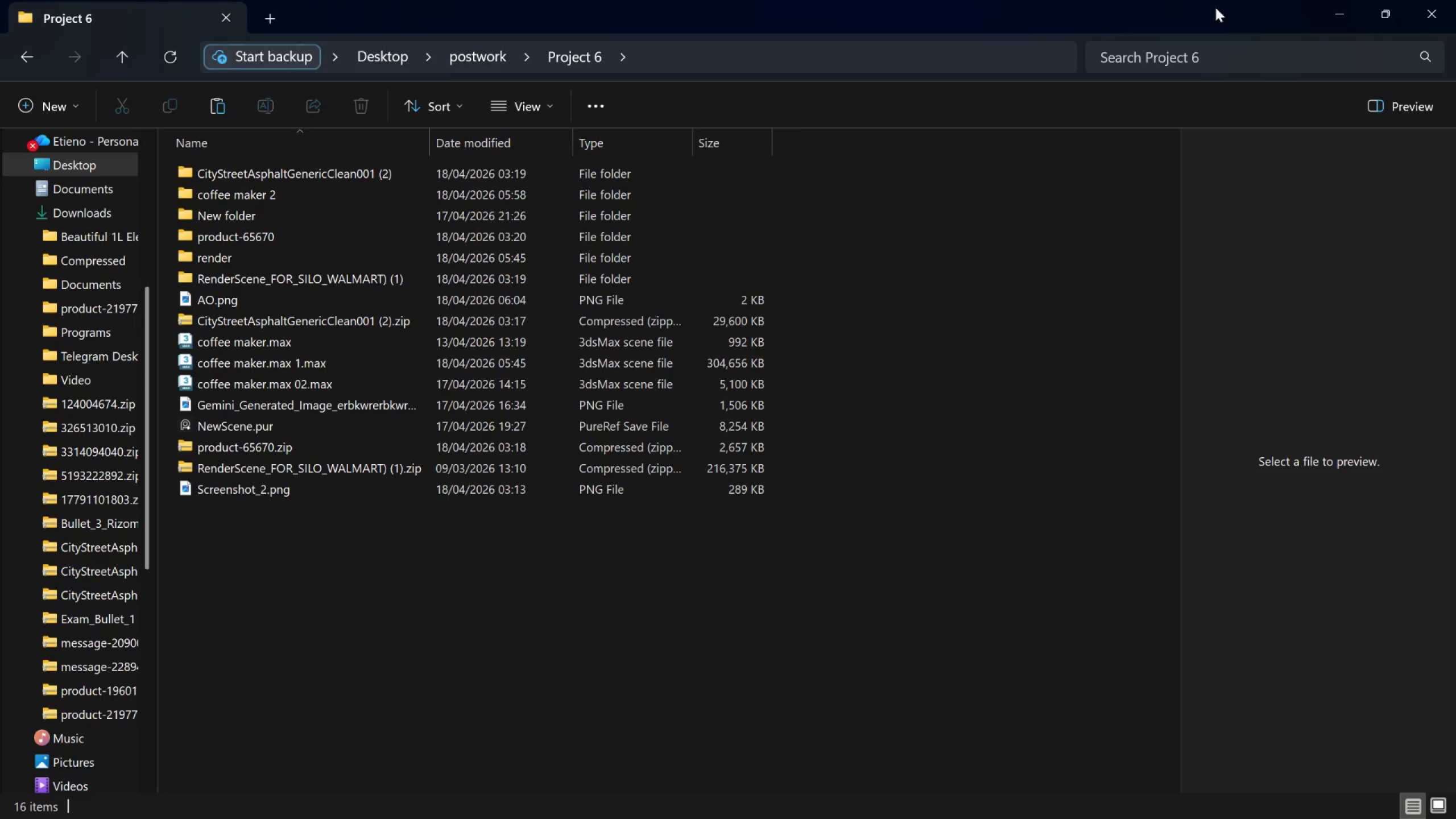 
left_click([1370, 9])
 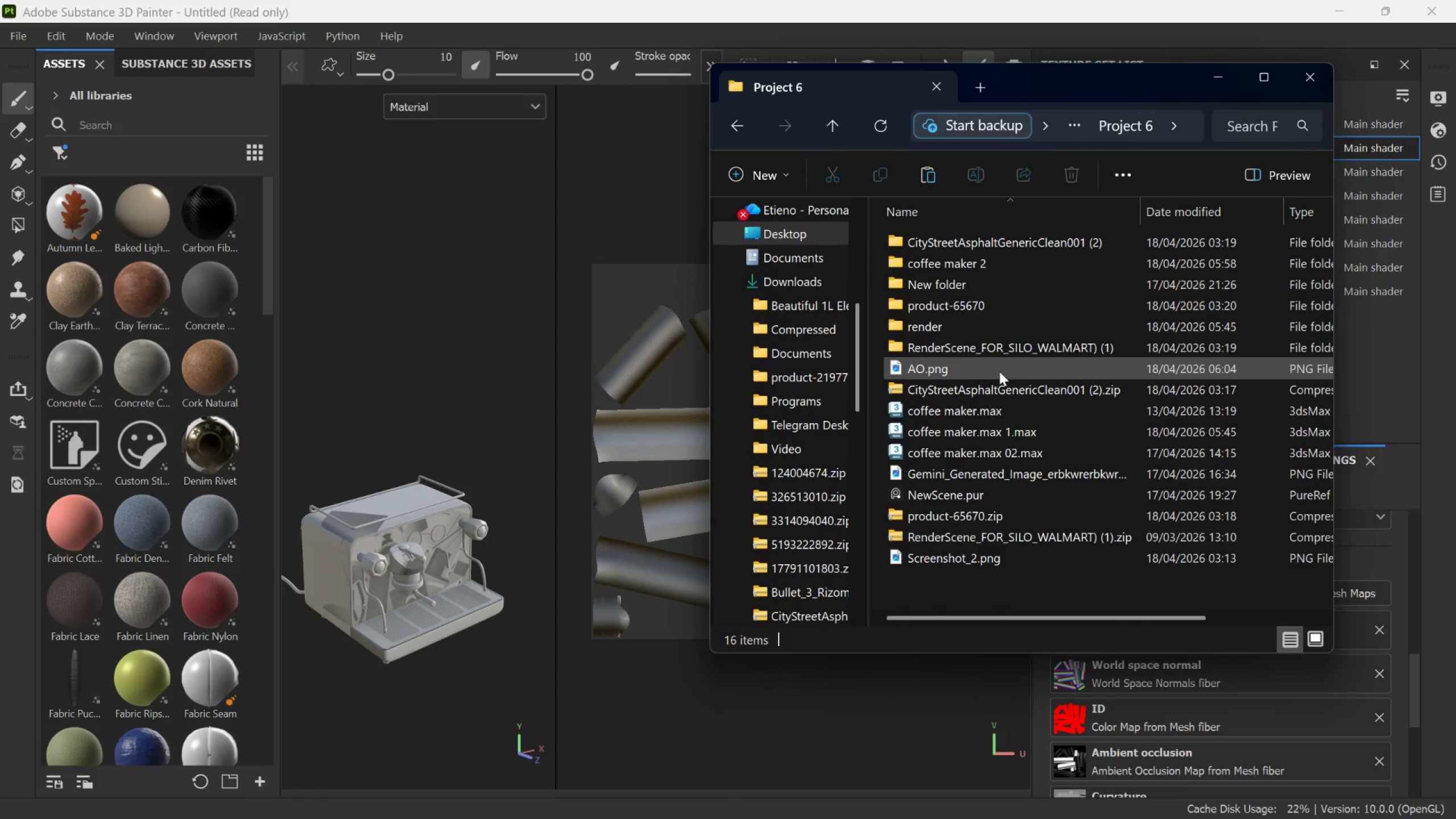 
left_click_drag(start_coordinate=[990, 371], to_coordinate=[1011, 390])
 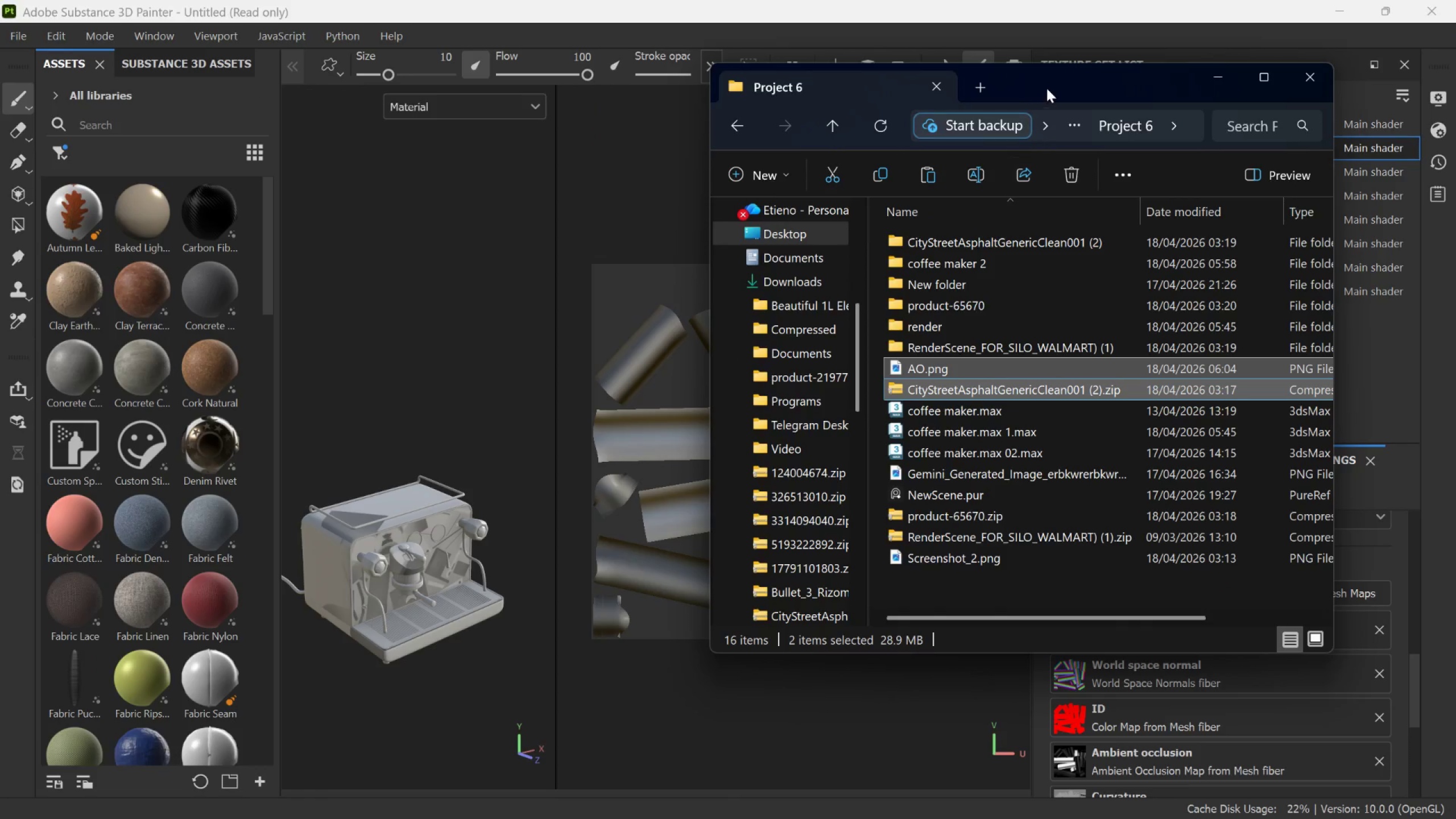 
left_click_drag(start_coordinate=[1048, 85], to_coordinate=[677, 75])
 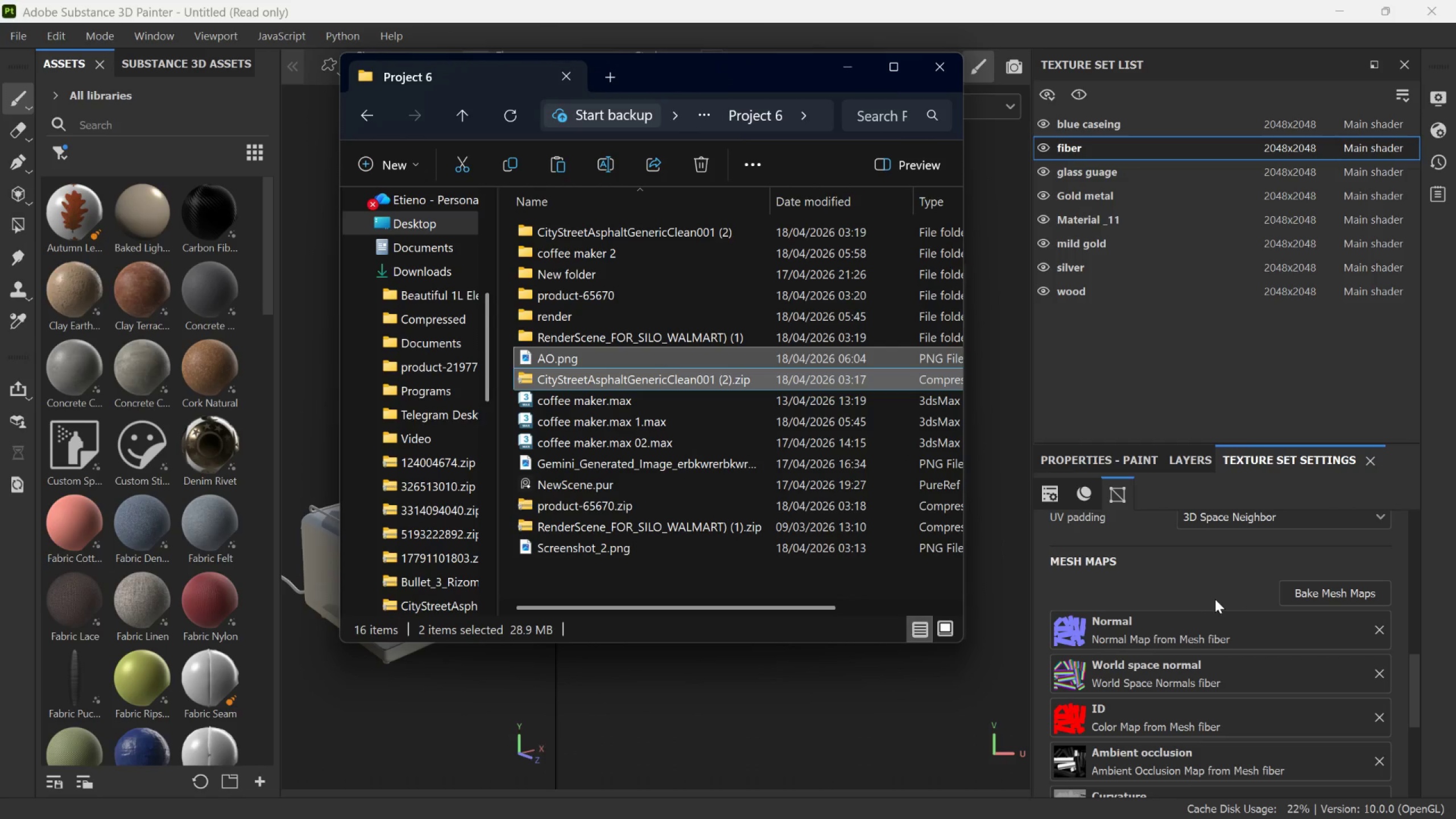 
scroll: coordinate [1206, 607], scroll_direction: down, amount: 1.0
 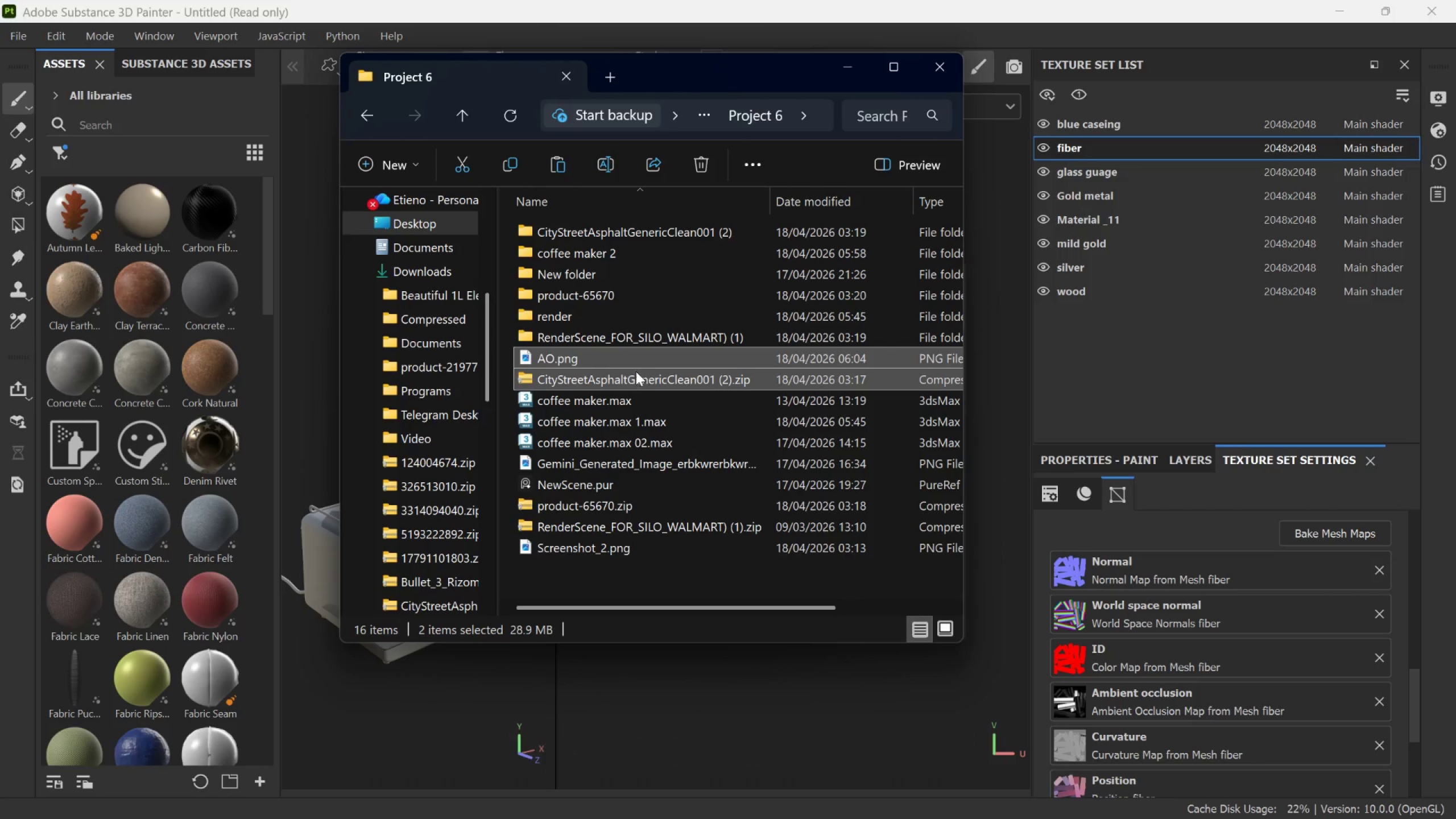 
left_click([632, 360])
 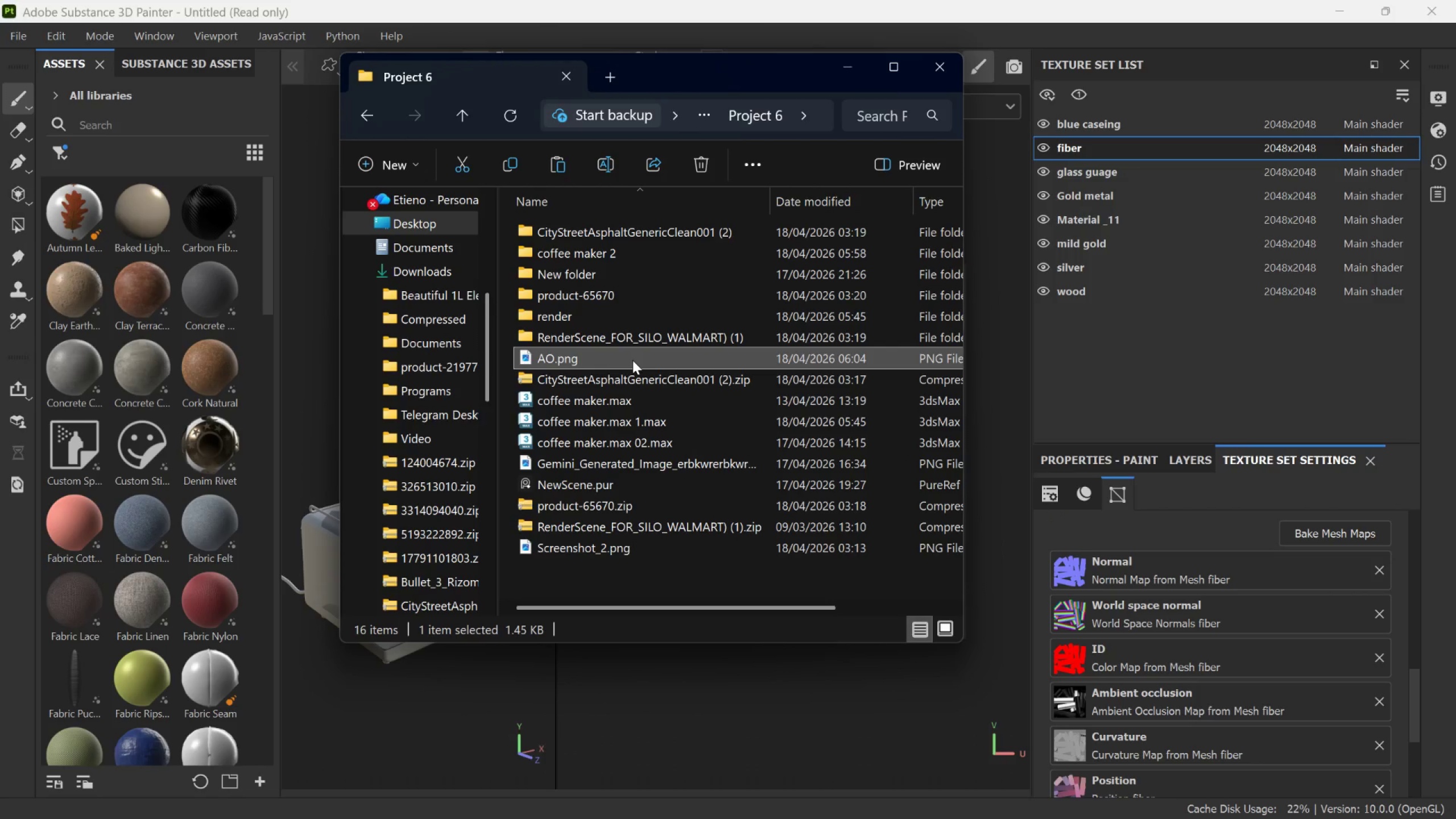 
left_click_drag(start_coordinate=[632, 360], to_coordinate=[1115, 694])
 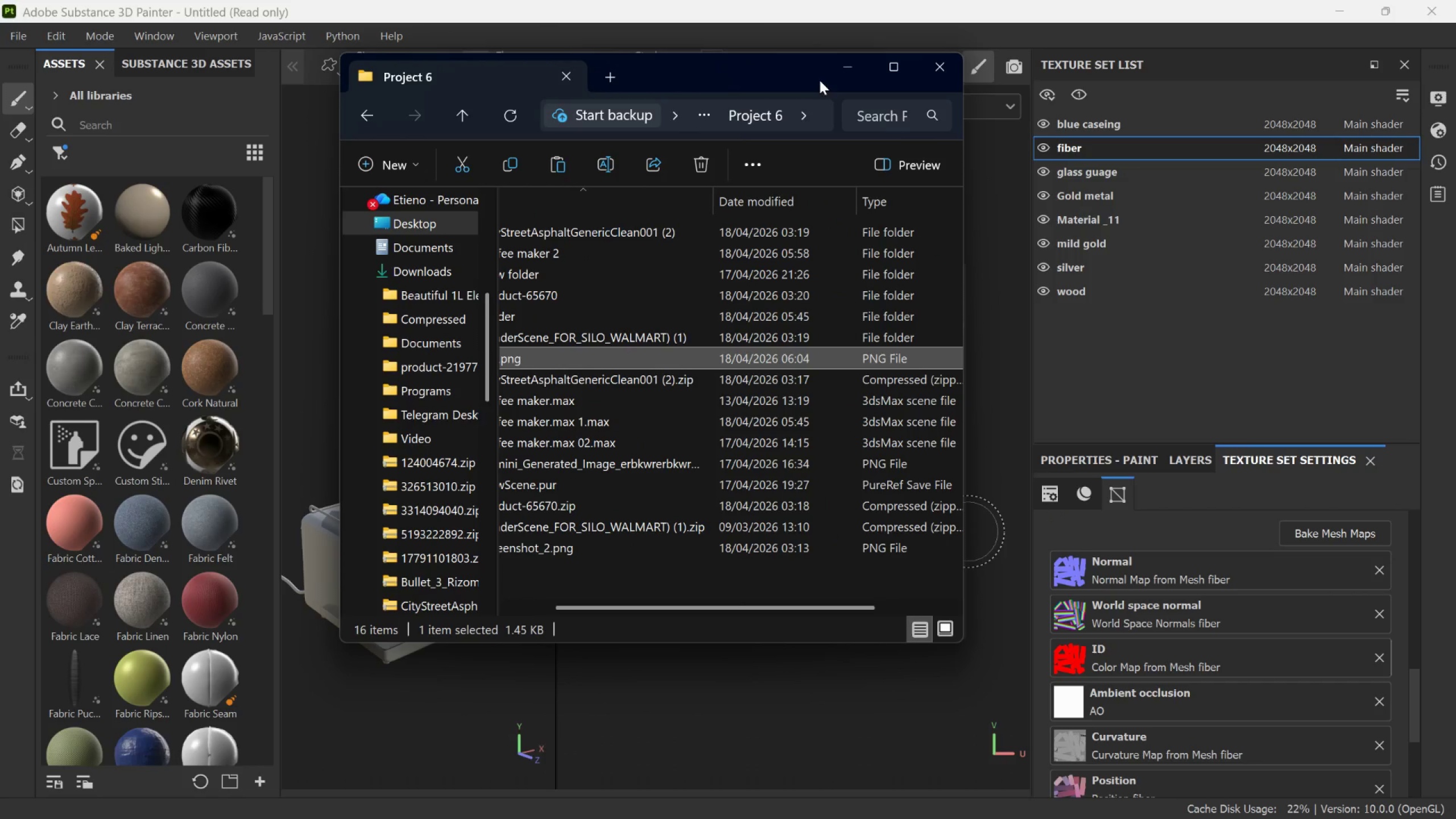 
left_click([841, 70])
 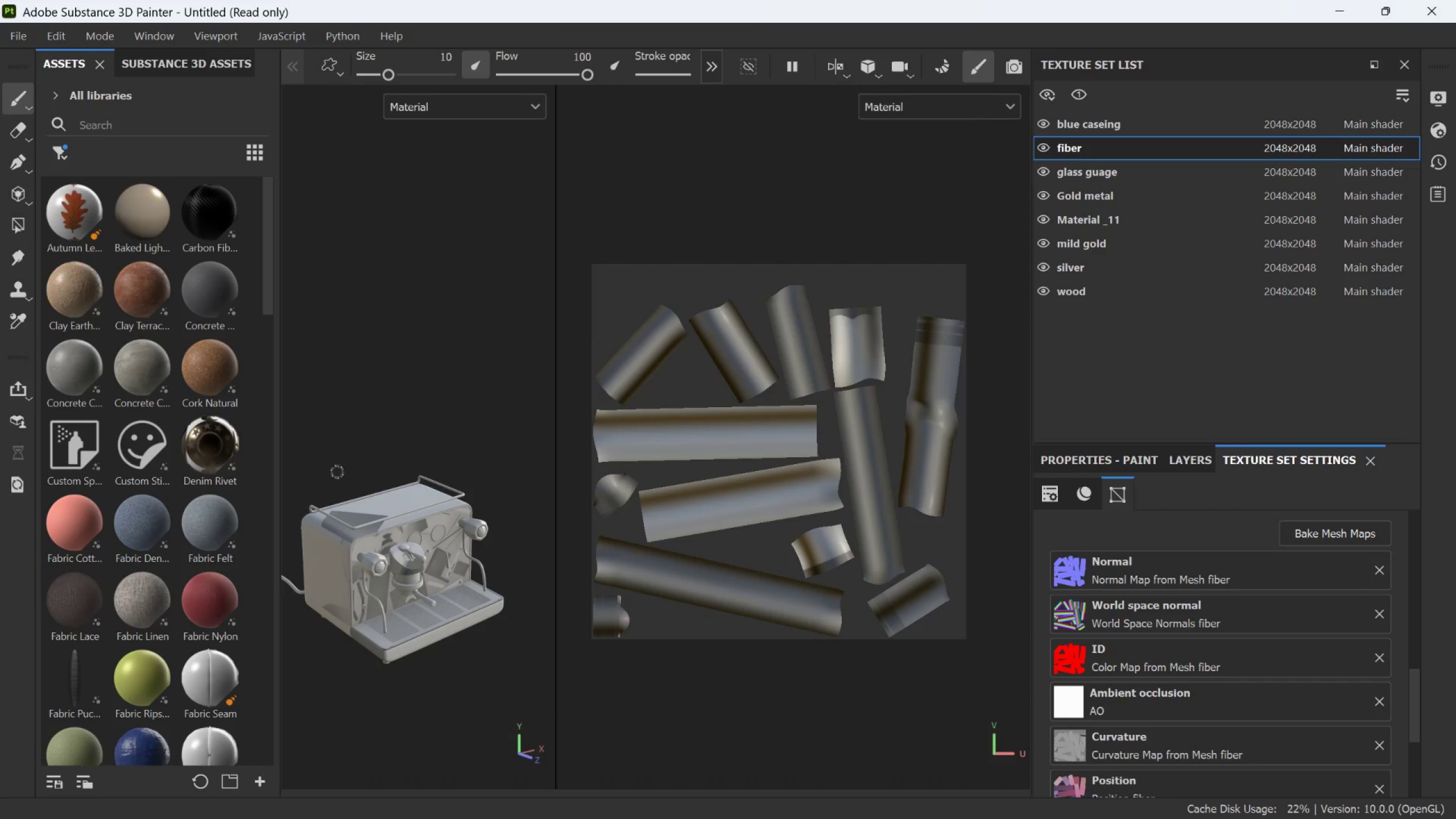 
scroll: coordinate [396, 481], scroll_direction: down, amount: 1.0
 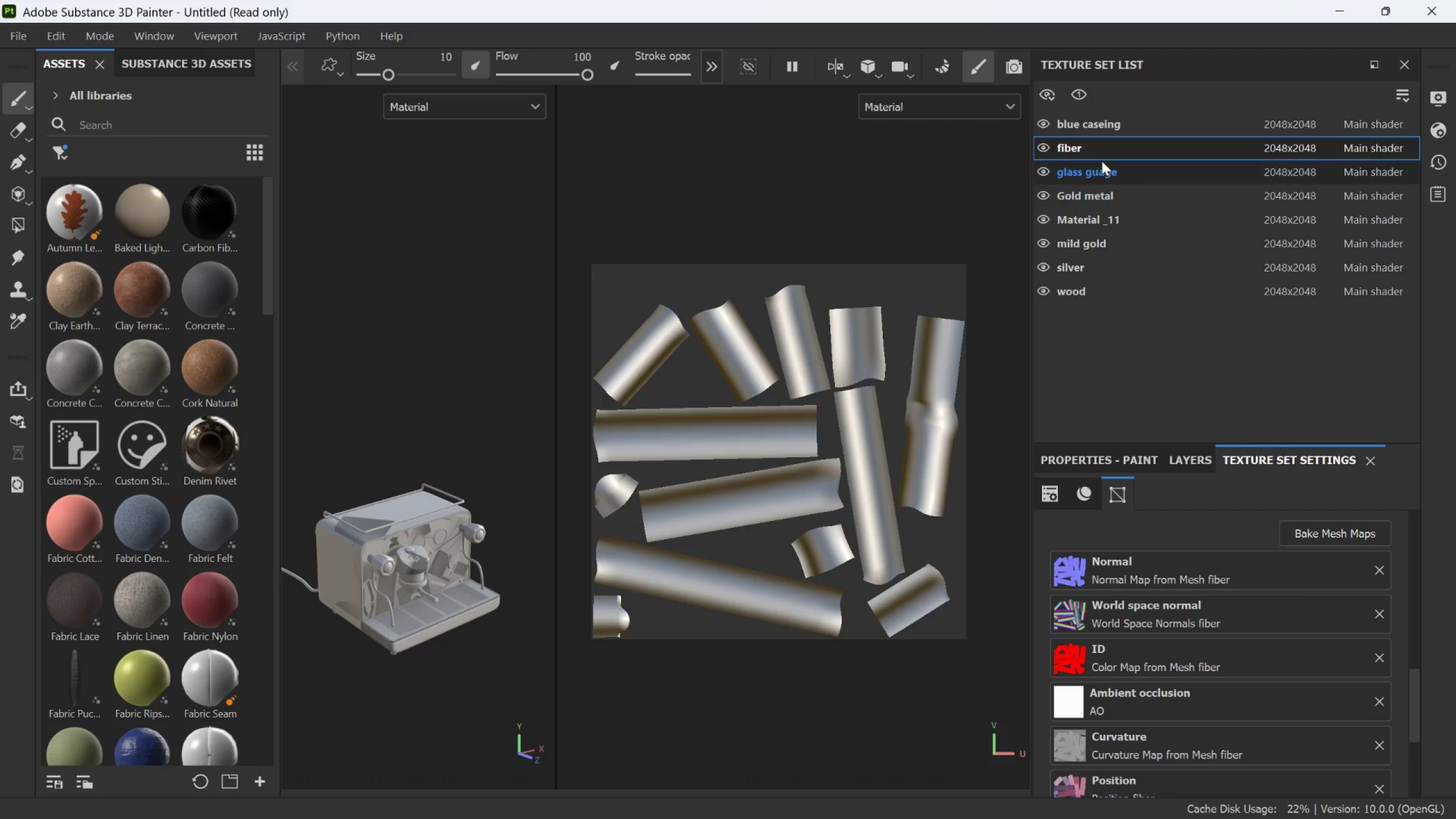 
left_click([1105, 130])
 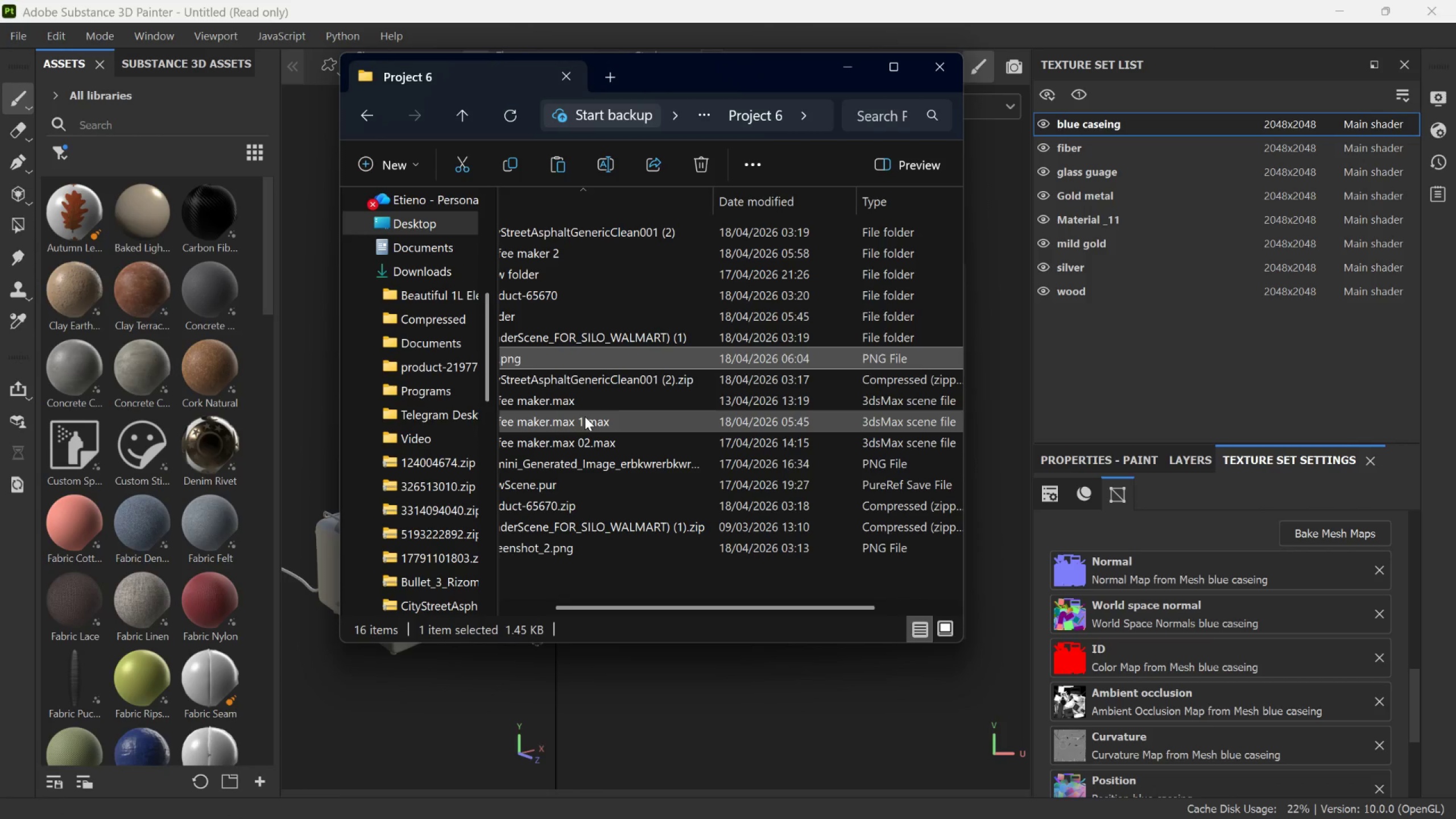 
wait(10.72)
 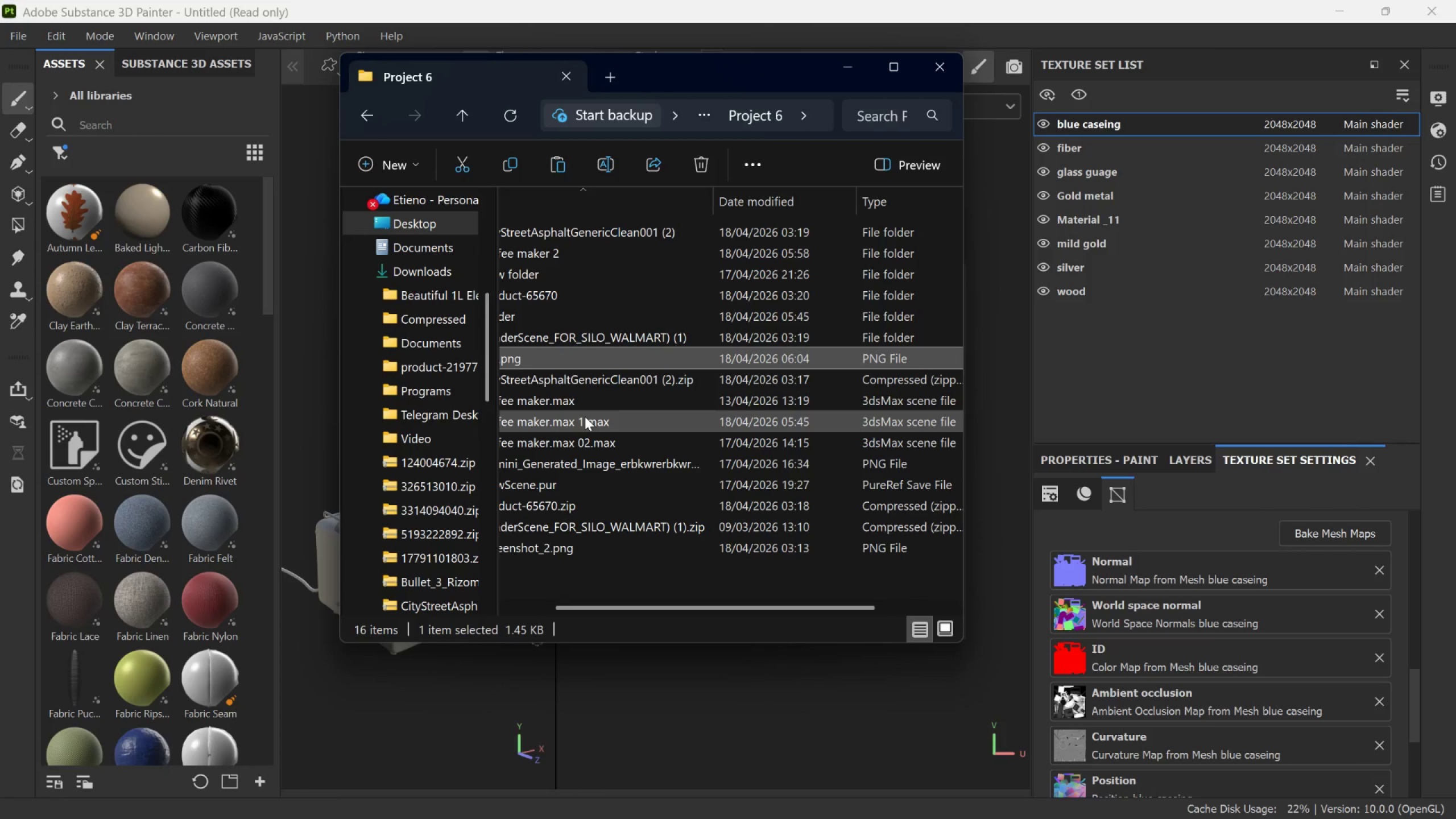 
left_click([895, 76])
 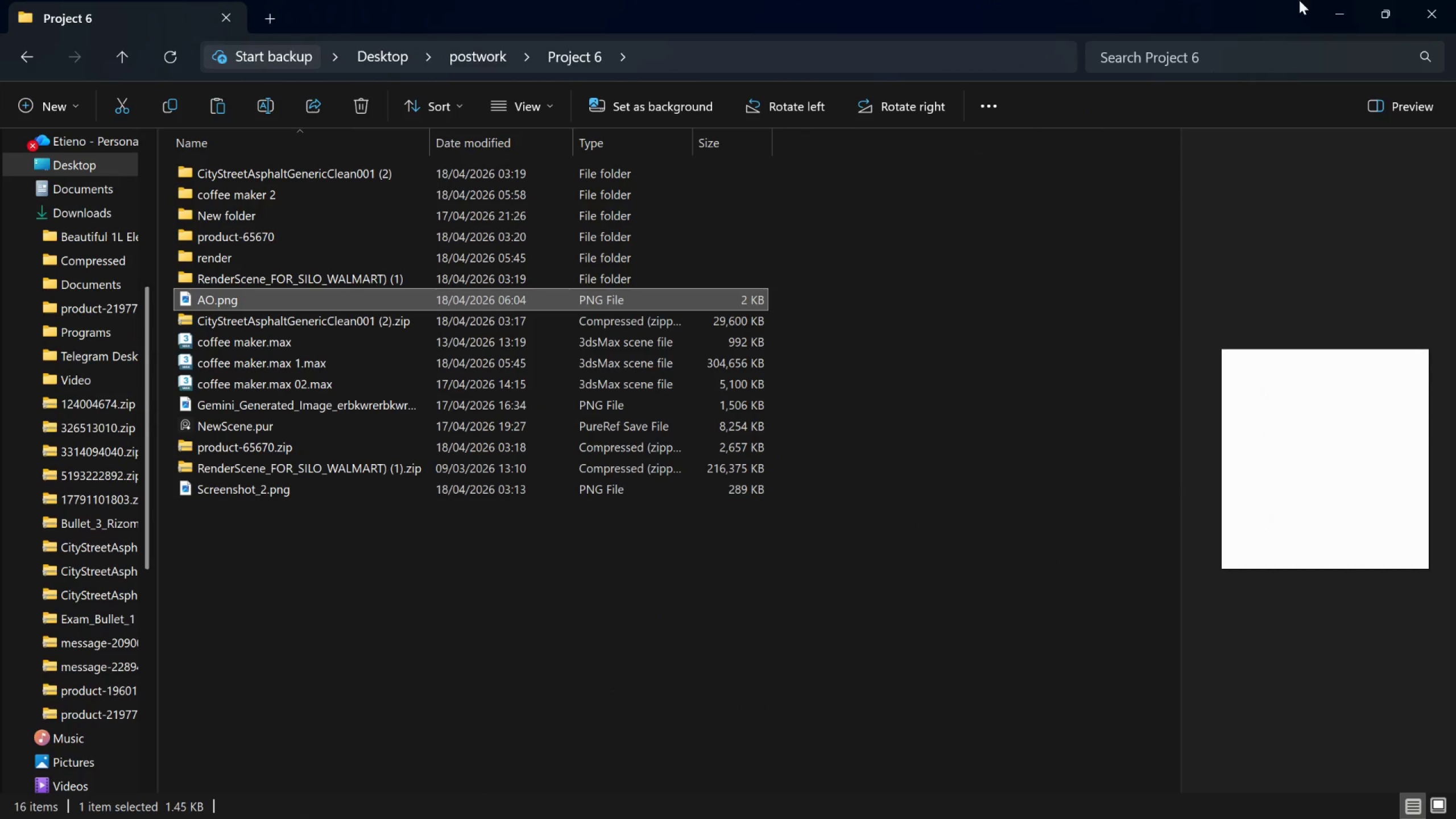 
left_click([1367, 14])
 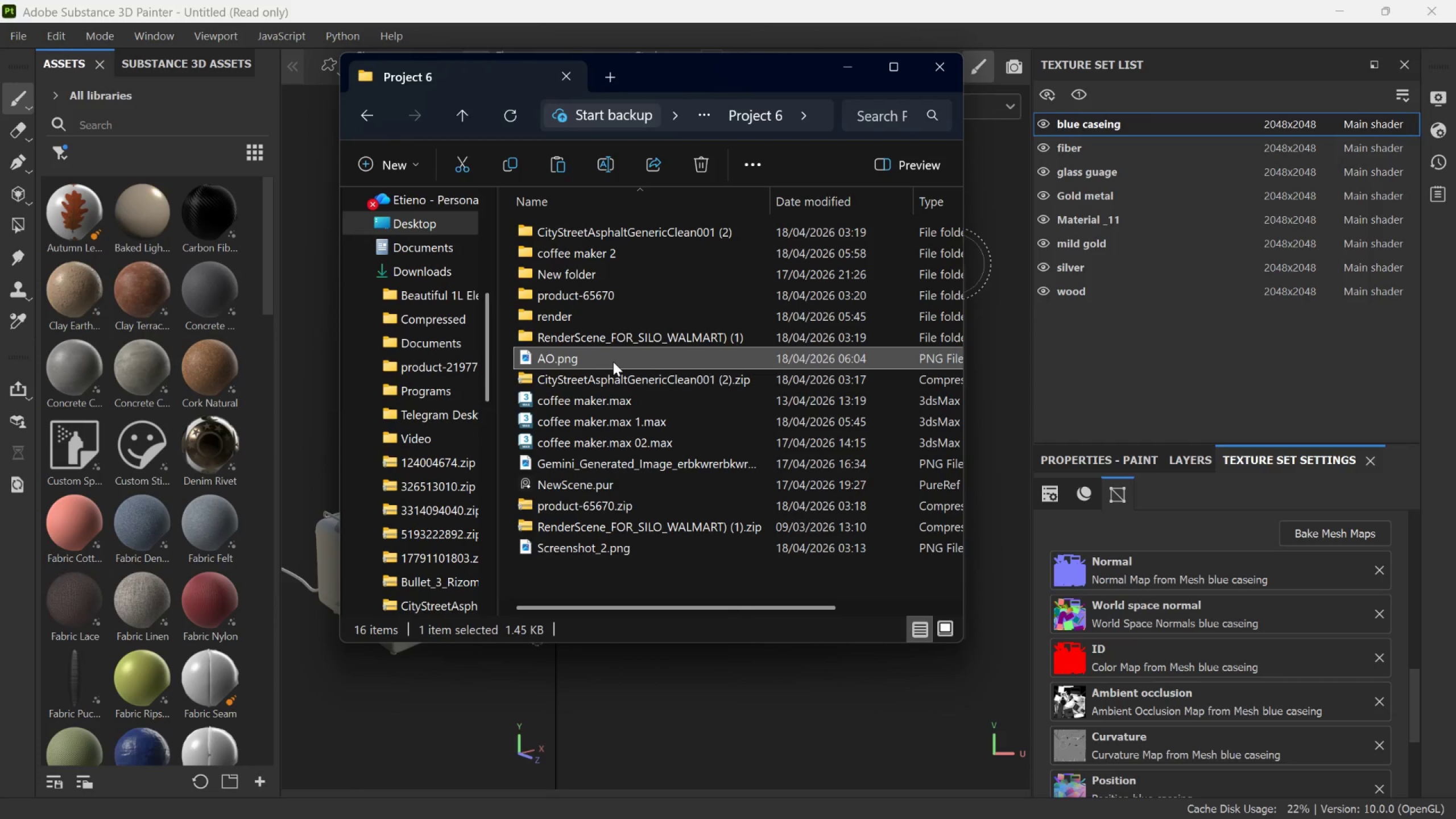 
left_click_drag(start_coordinate=[613, 362], to_coordinate=[1182, 706])
 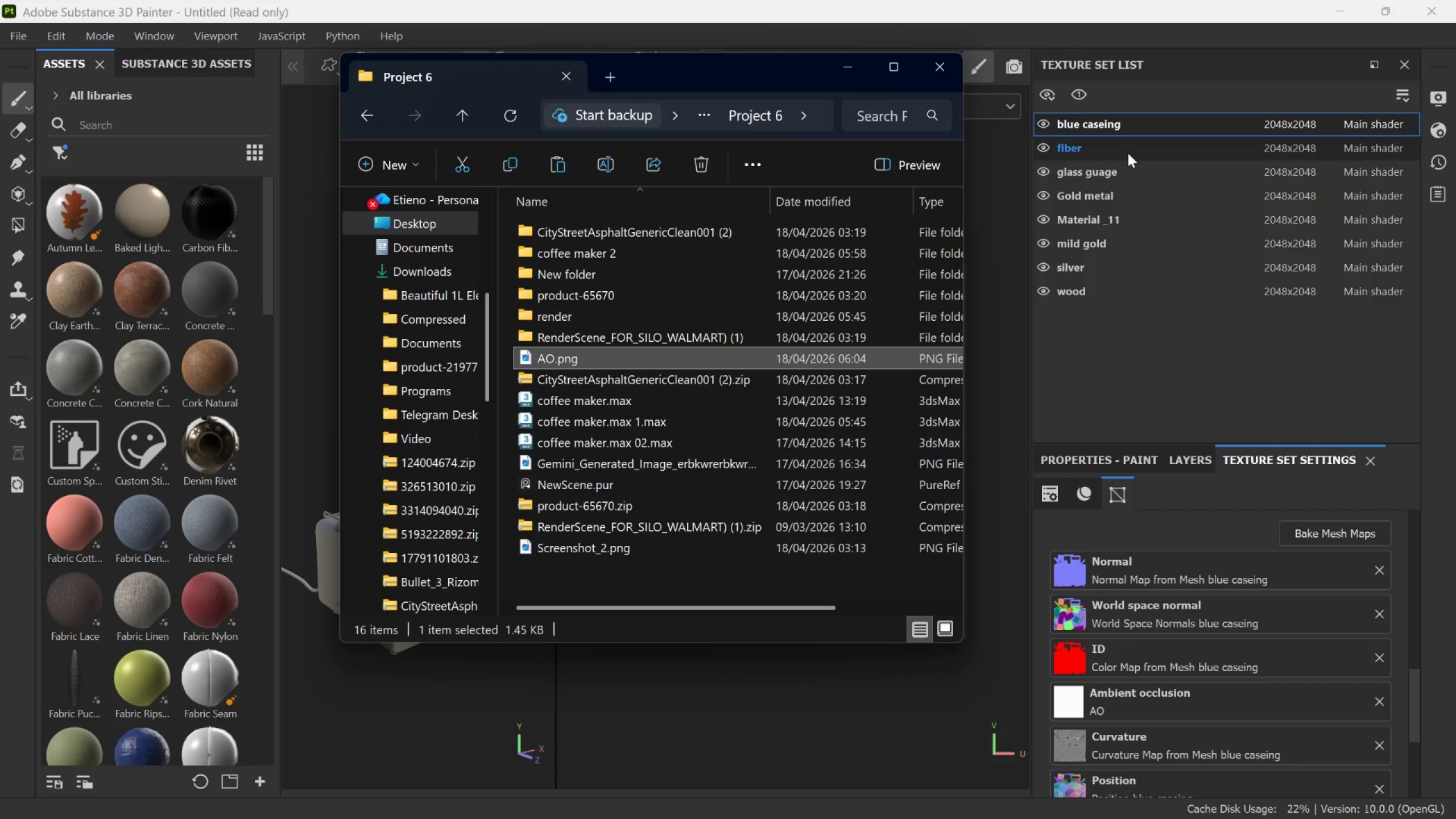 
left_click([1128, 153])
 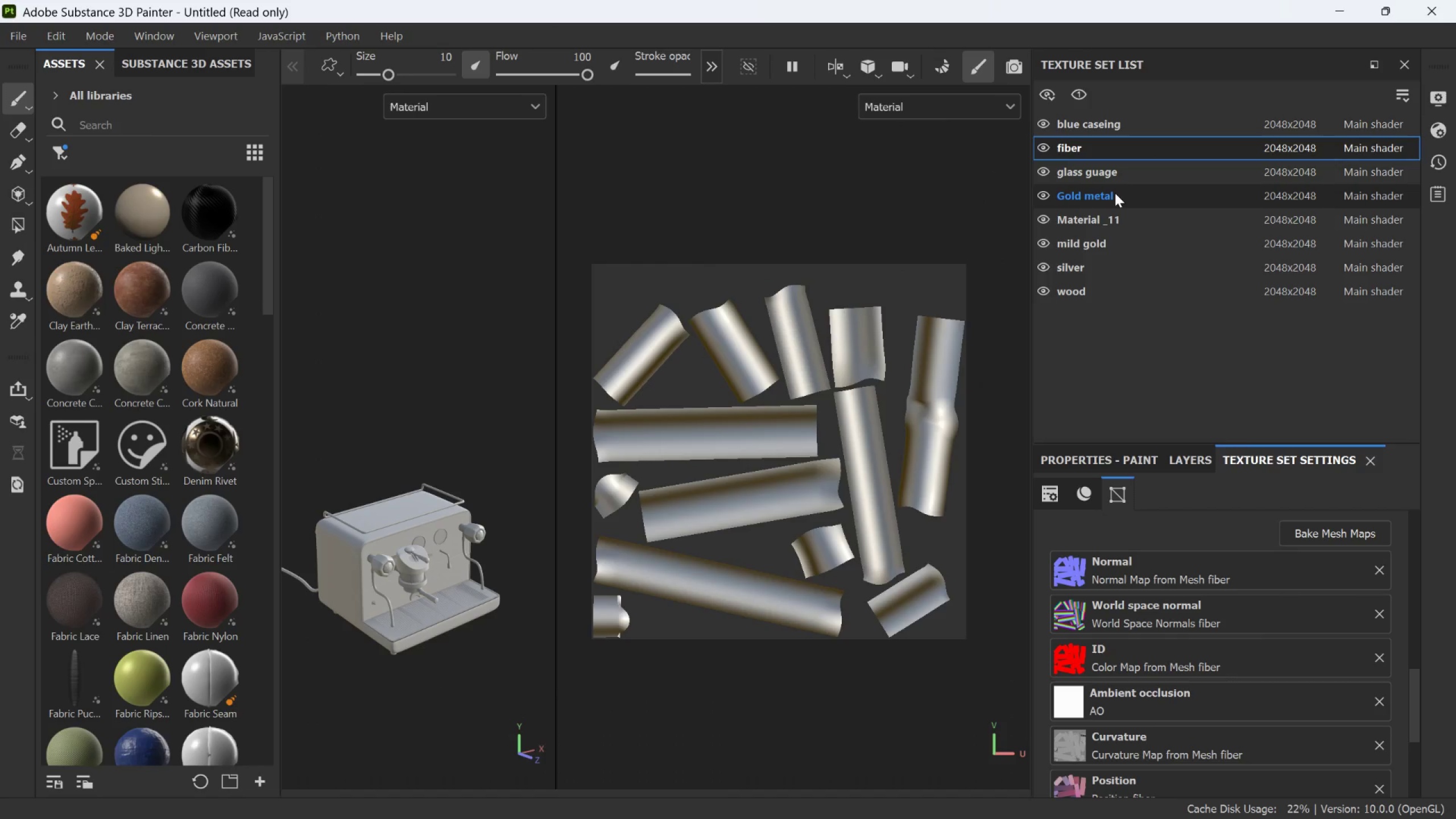 
left_click([1112, 179])
 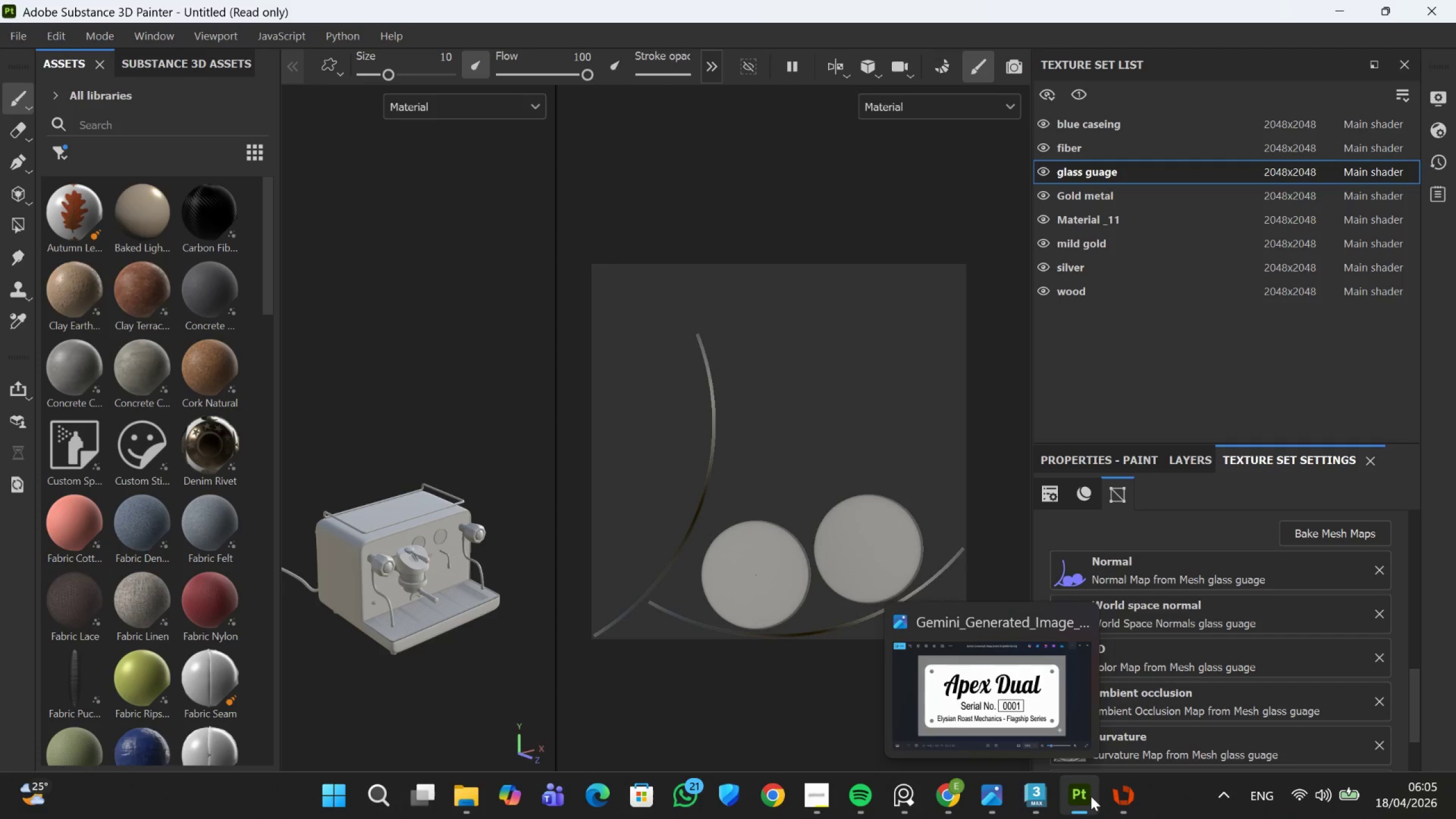 
wait(5.62)
 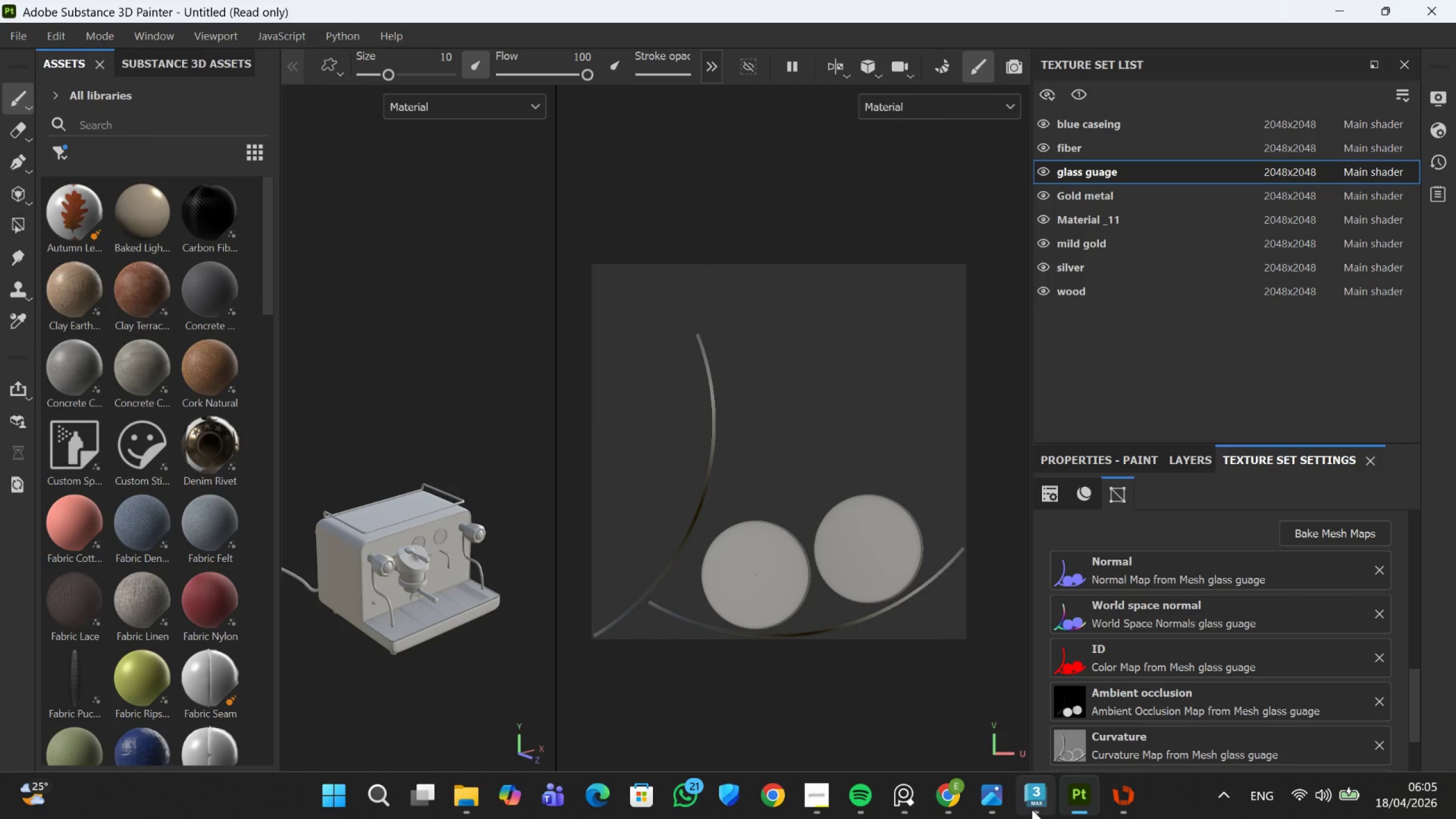 
left_click([1073, 723])
 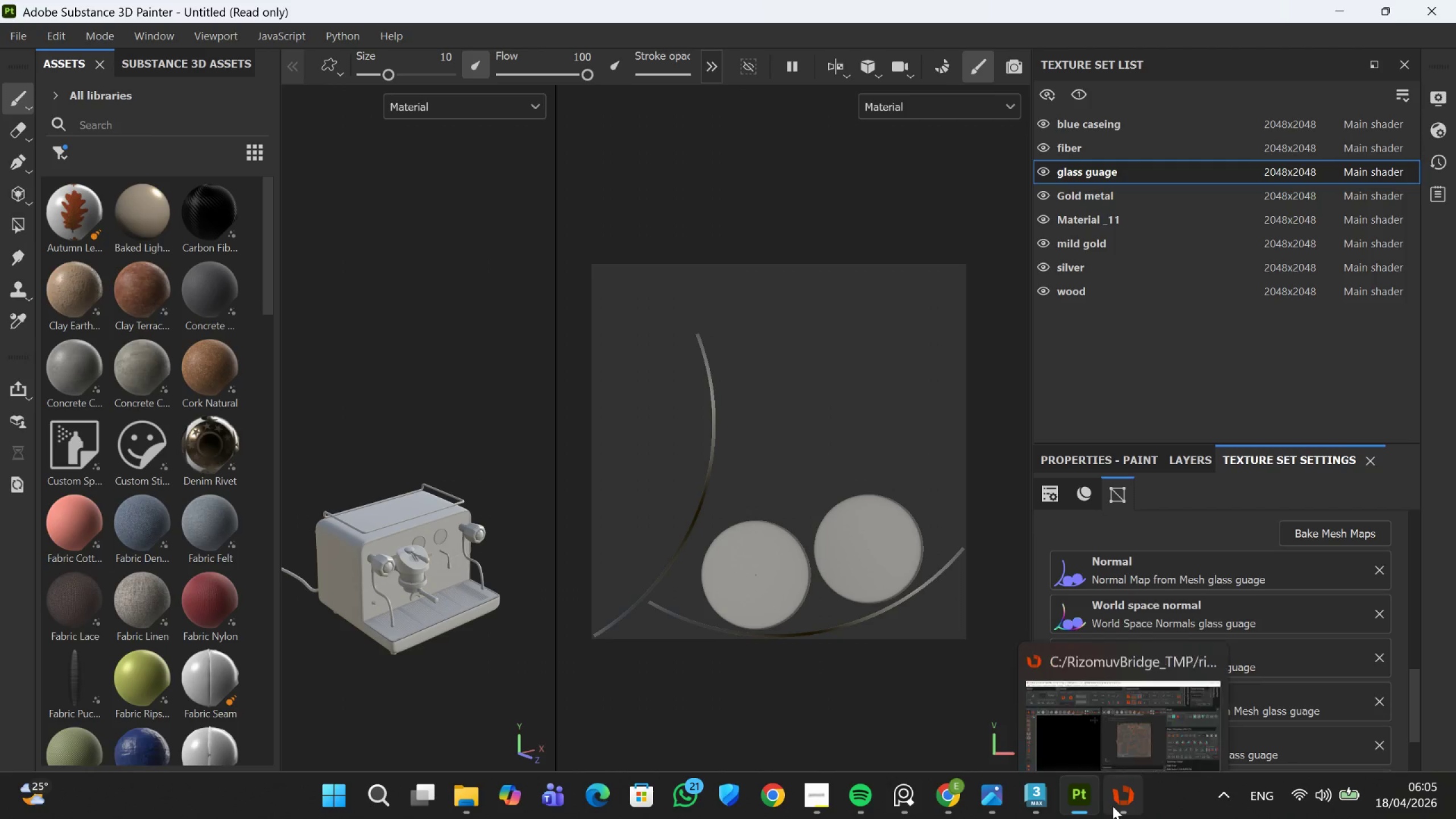 
left_click([1122, 715])
 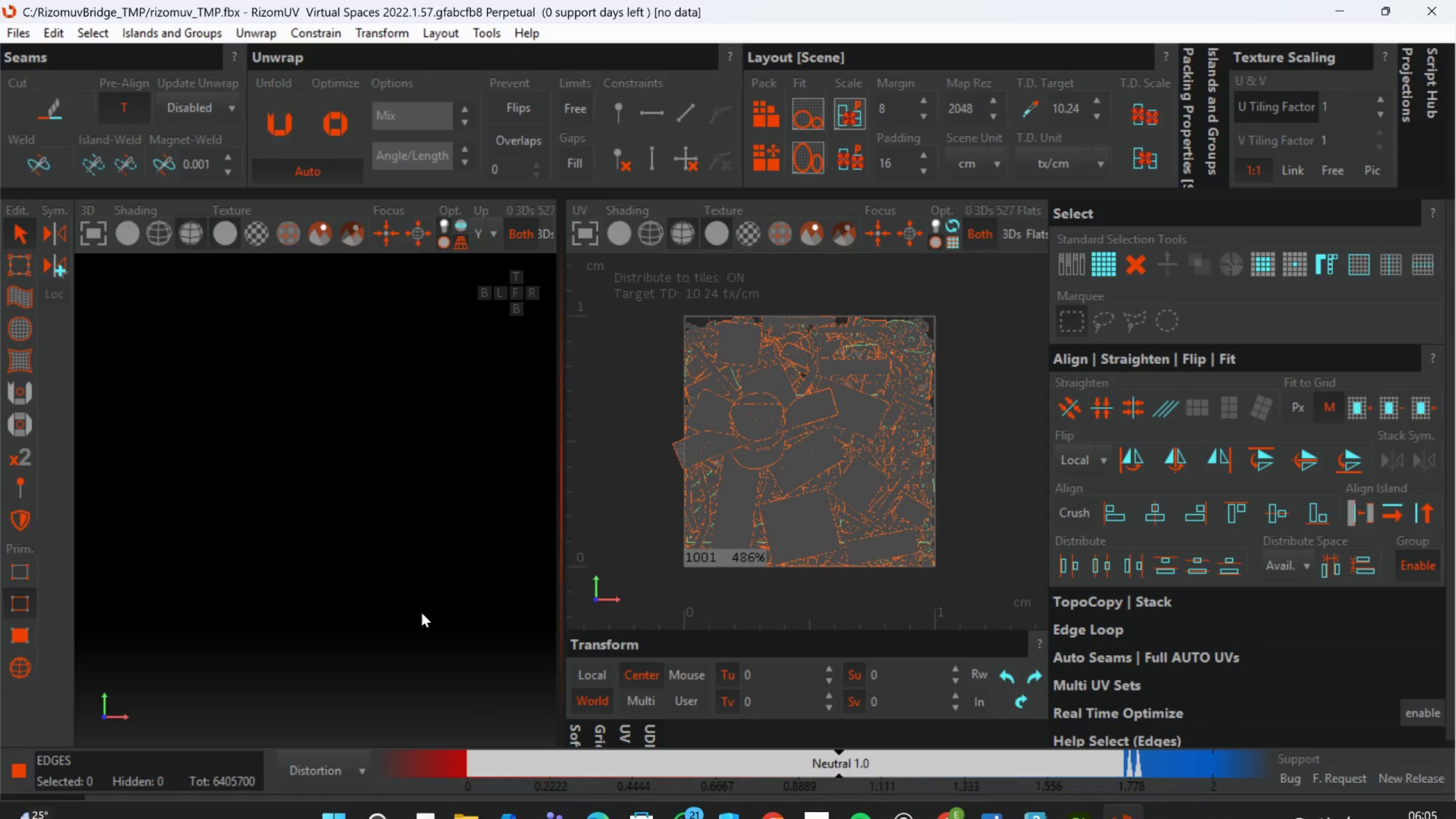 
scroll: coordinate [392, 607], scroll_direction: down, amount: 13.0
 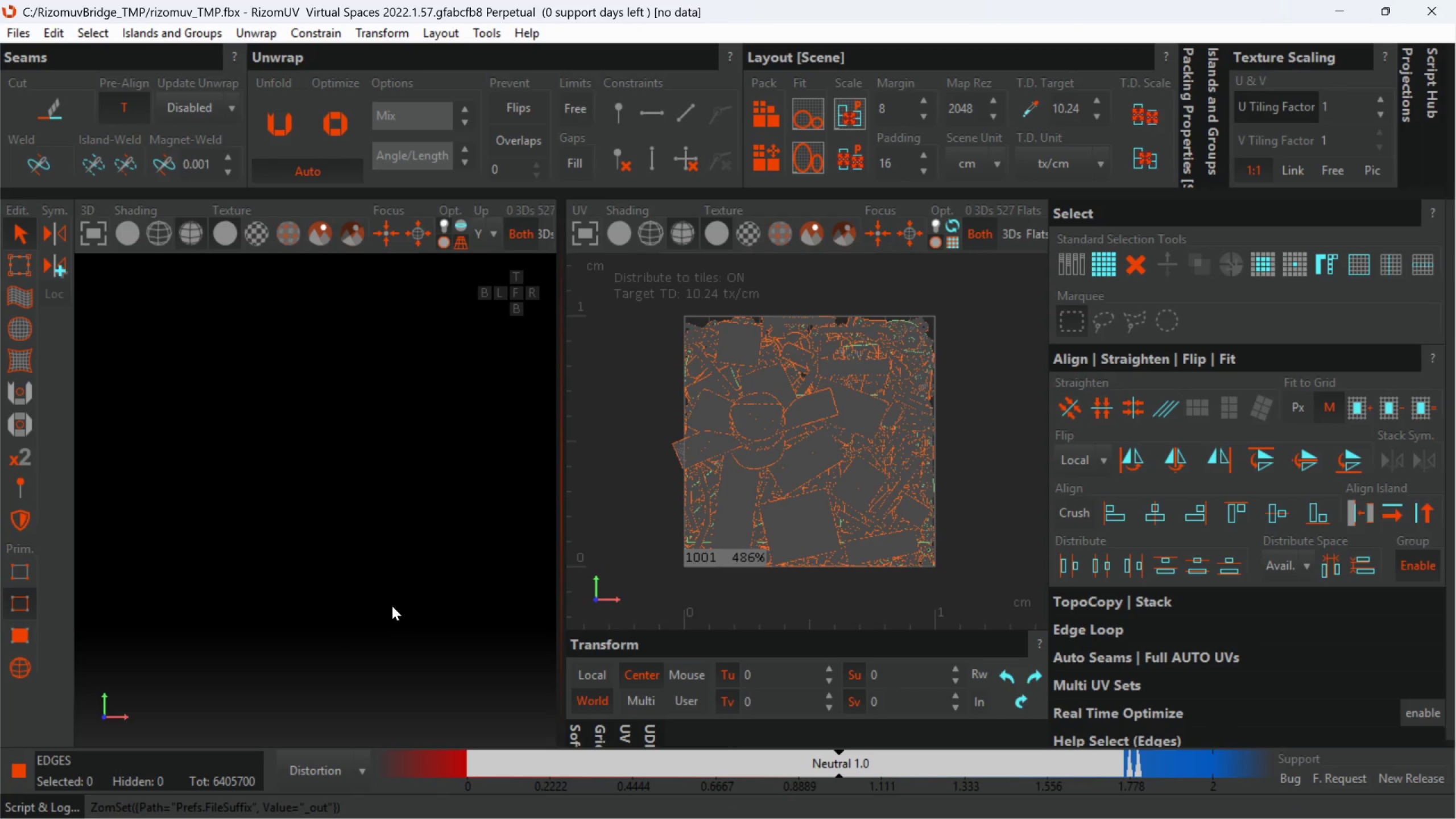 
key(F)
 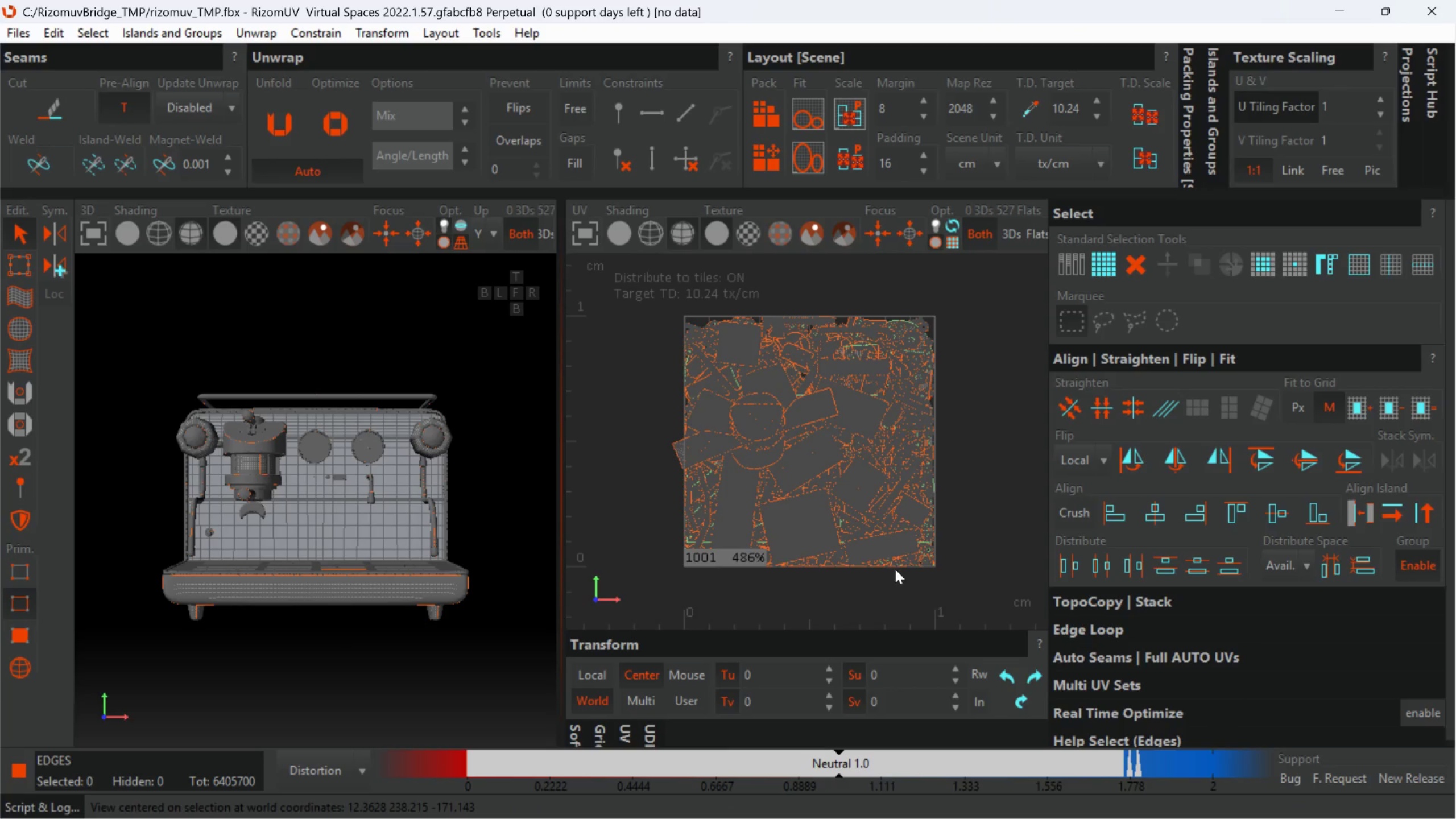 
left_click([971, 577])
 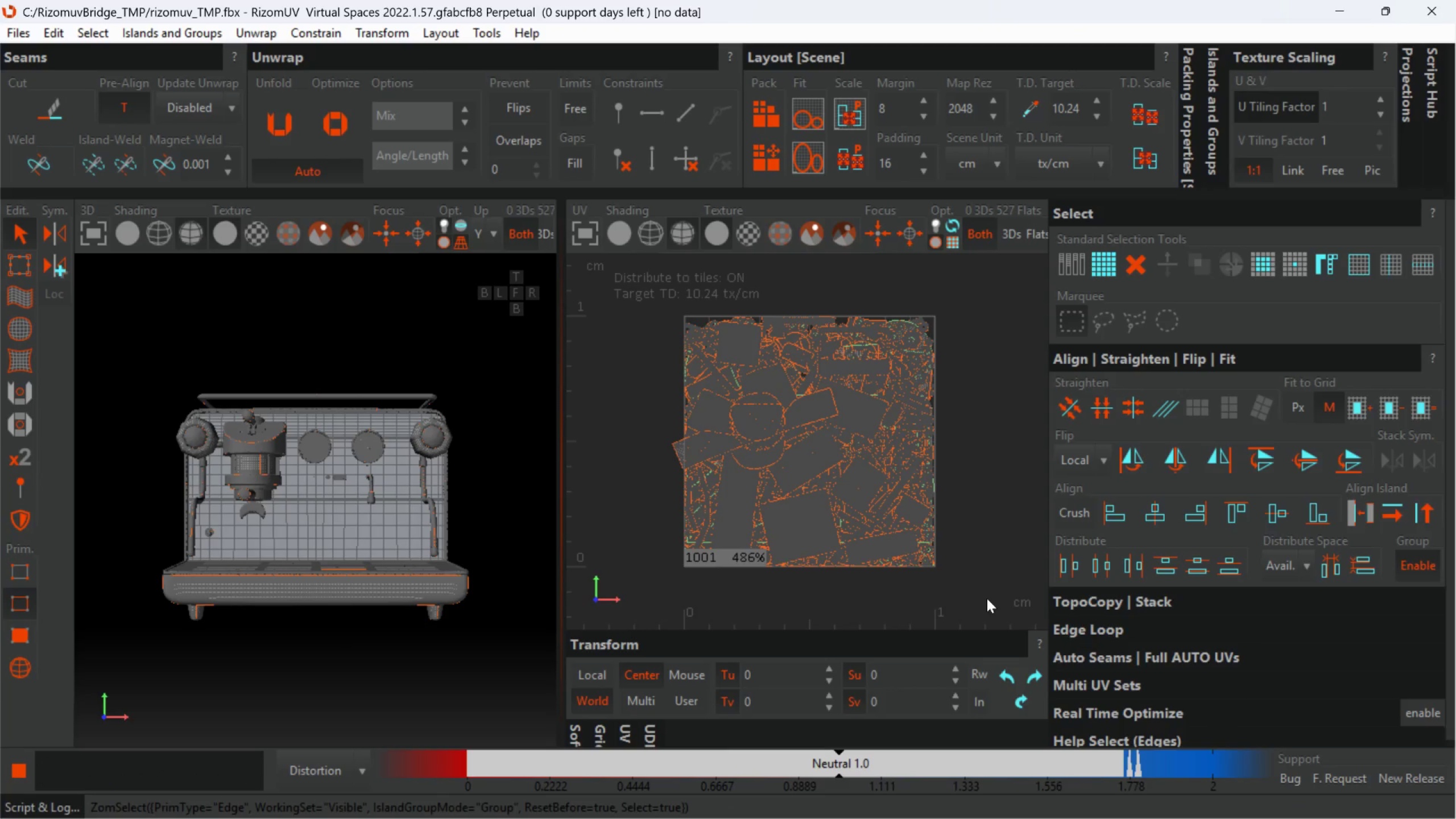 
left_click_drag(start_coordinate=[987, 600], to_coordinate=[641, 281])
 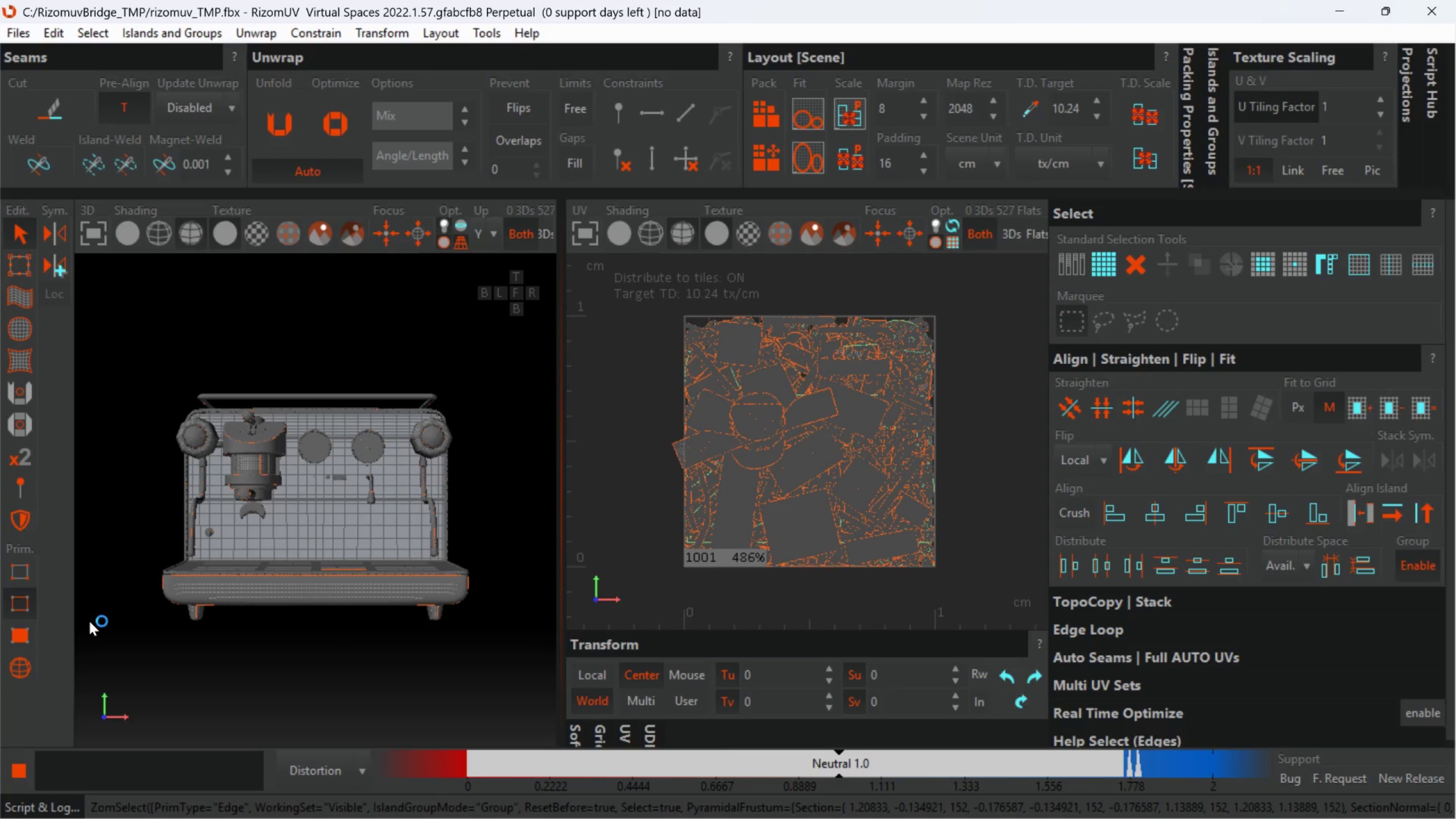 
left_click([35, 667])
 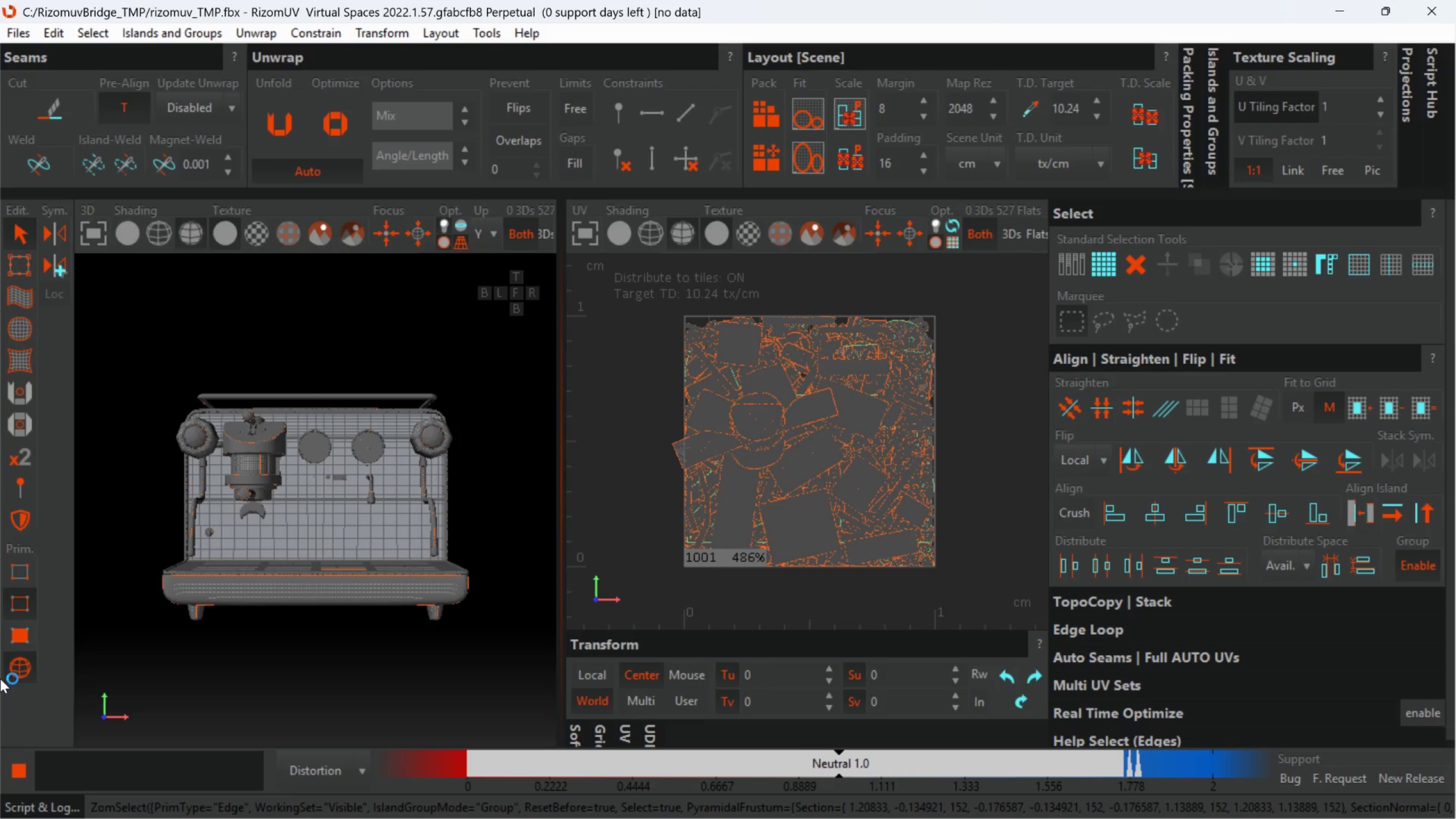 
wait(13.22)
 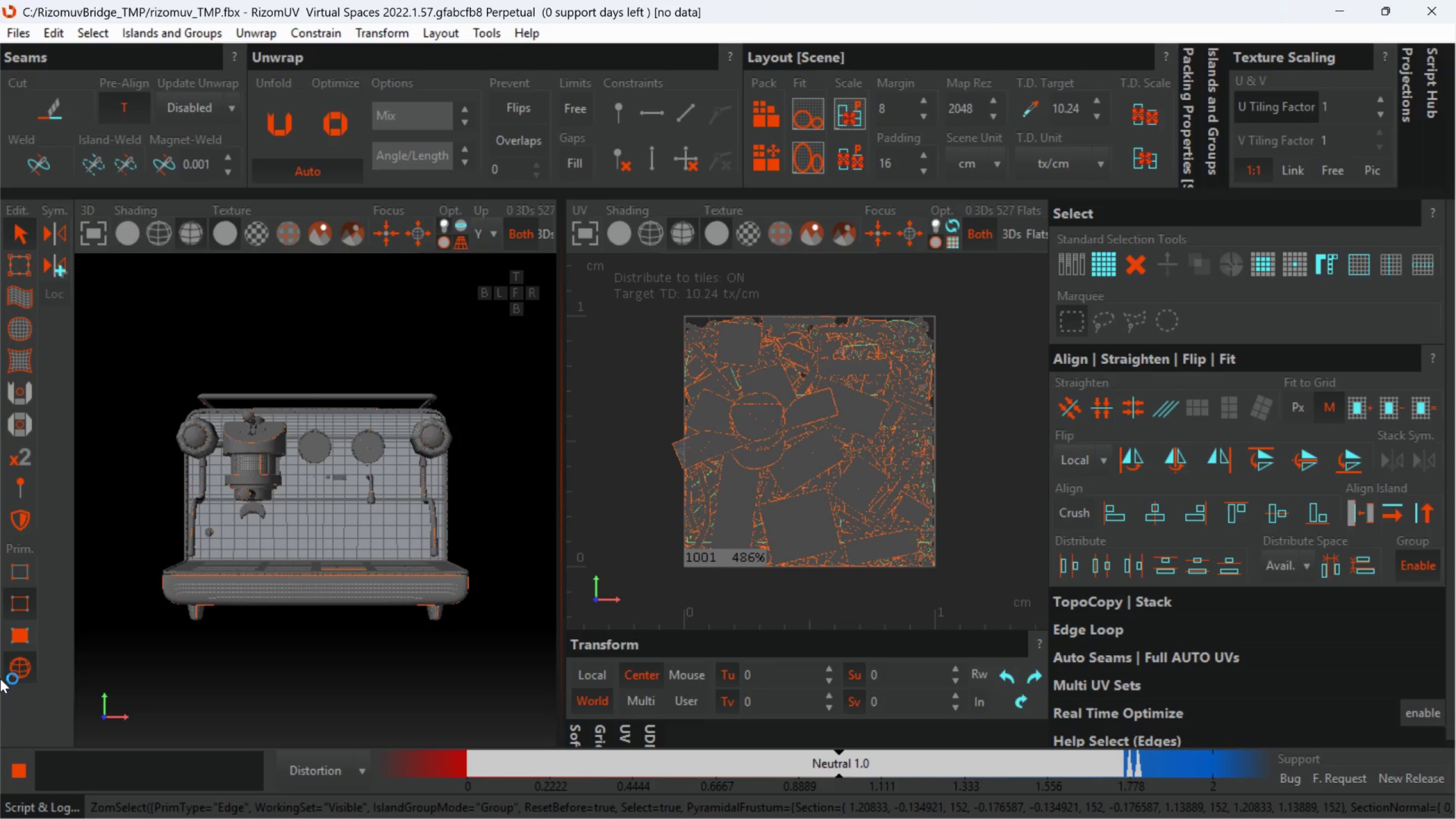 
left_click([28, 677])
 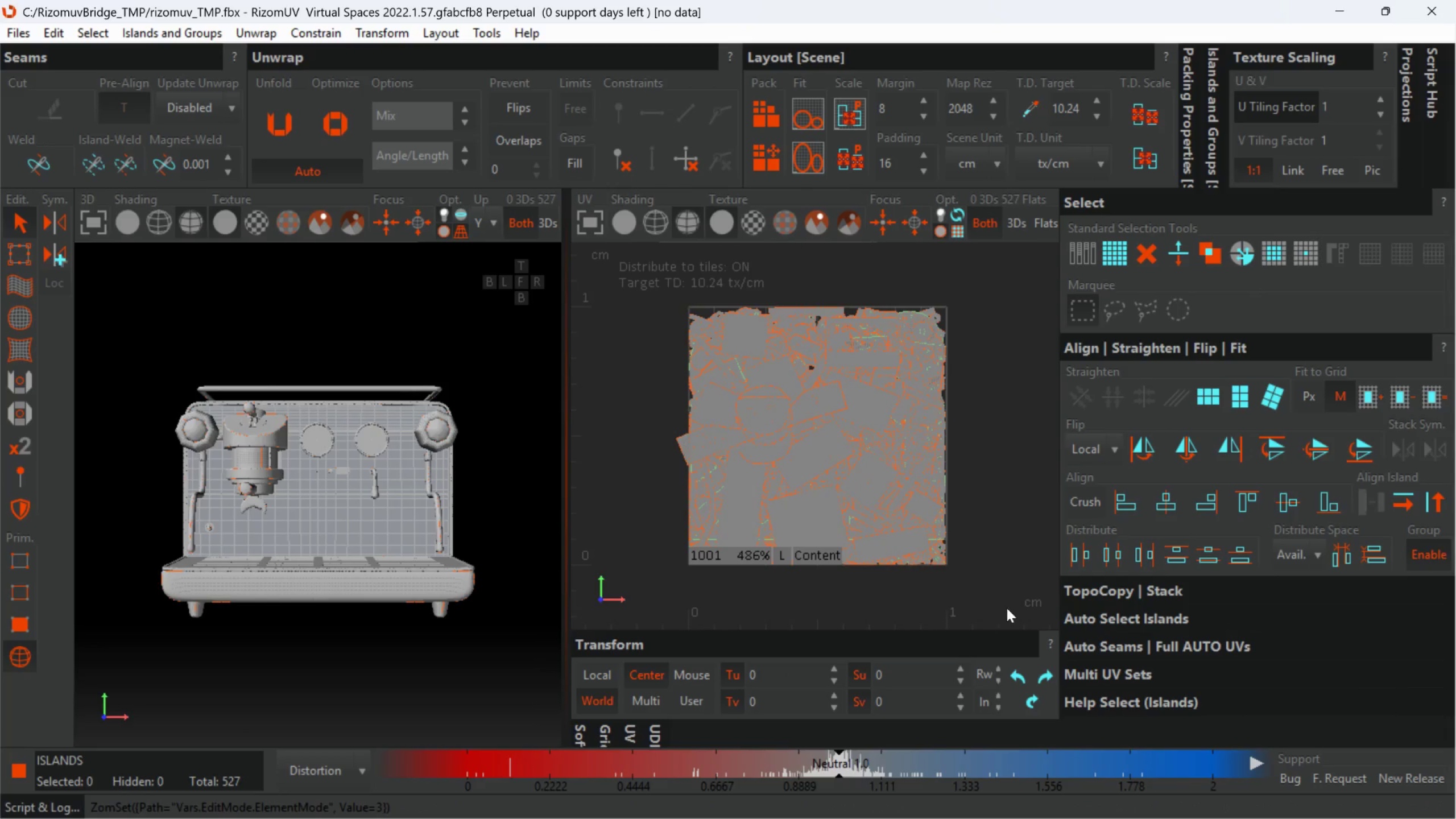 
left_click_drag(start_coordinate=[1007, 607], to_coordinate=[646, 245])
 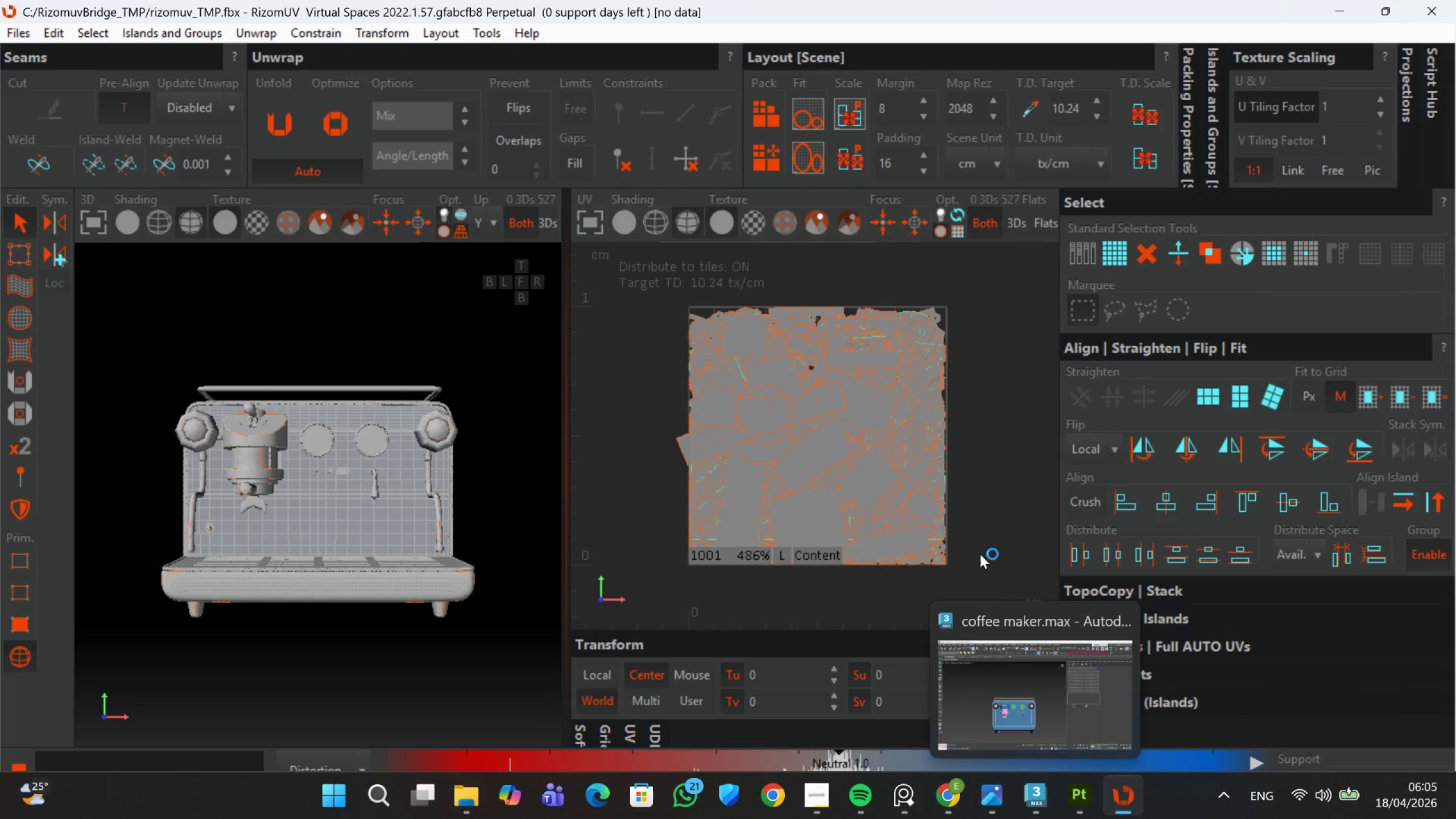 
wait(10.64)
 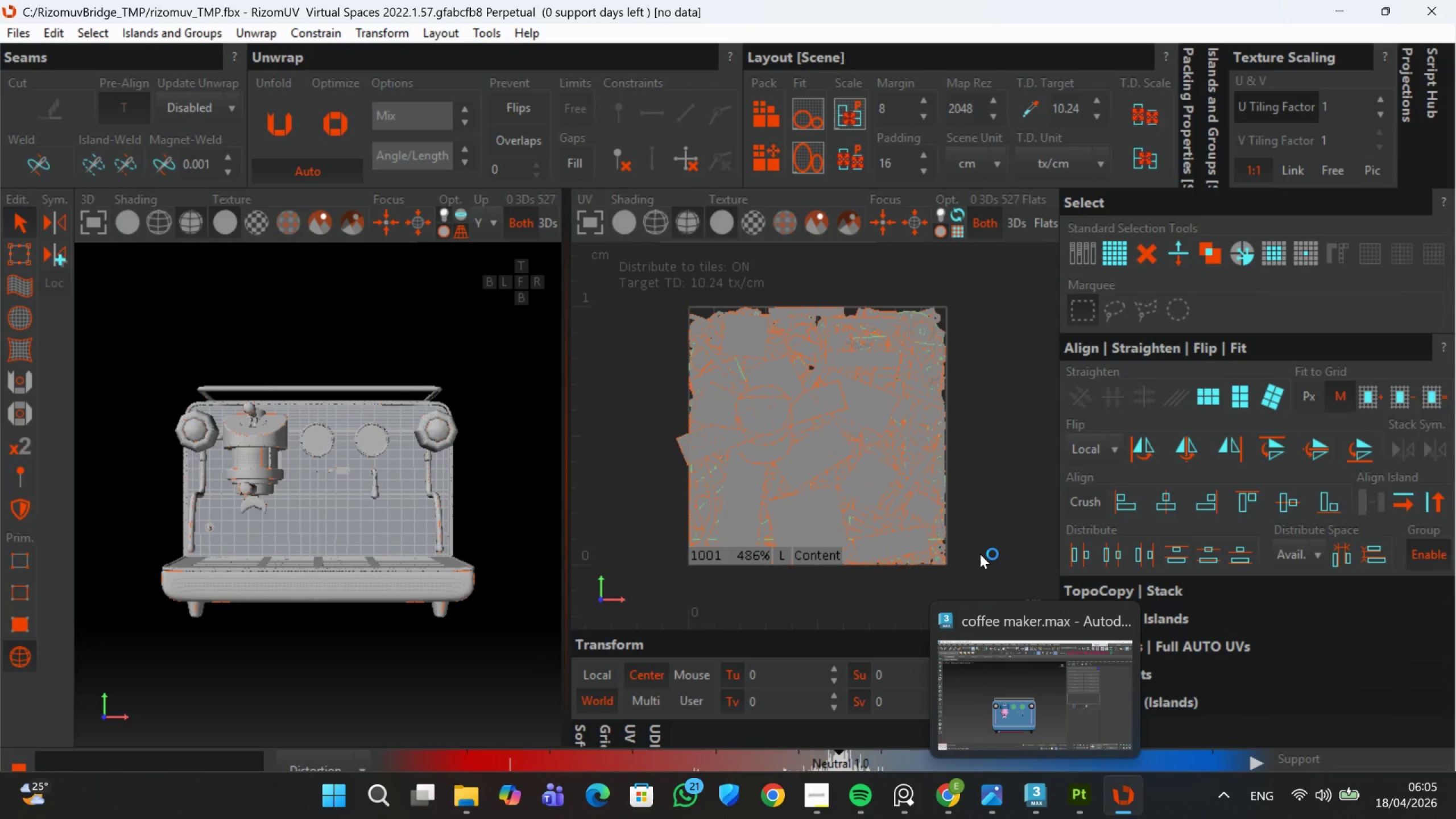 
left_click([773, 163])
 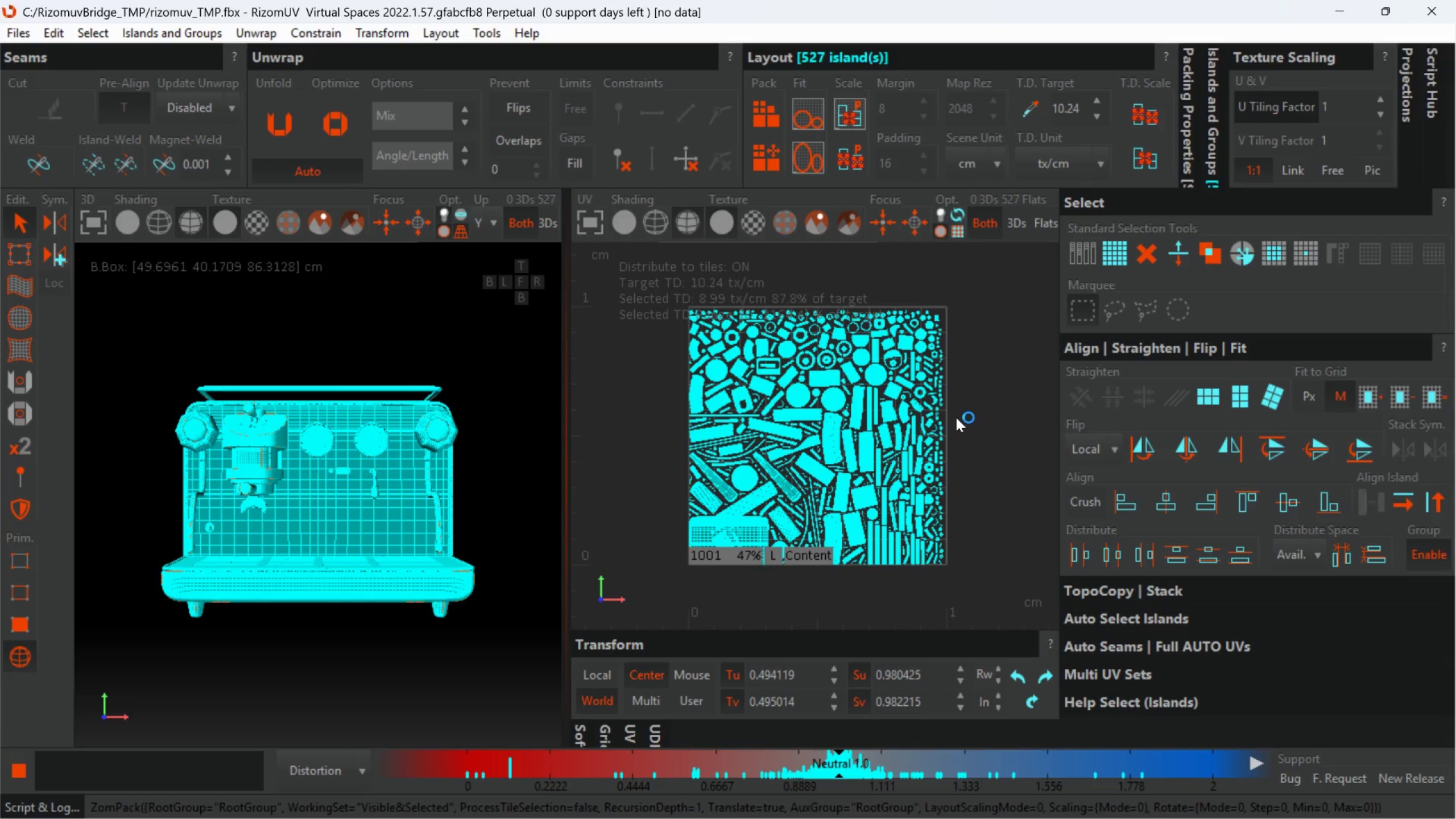 
wait(27.09)
 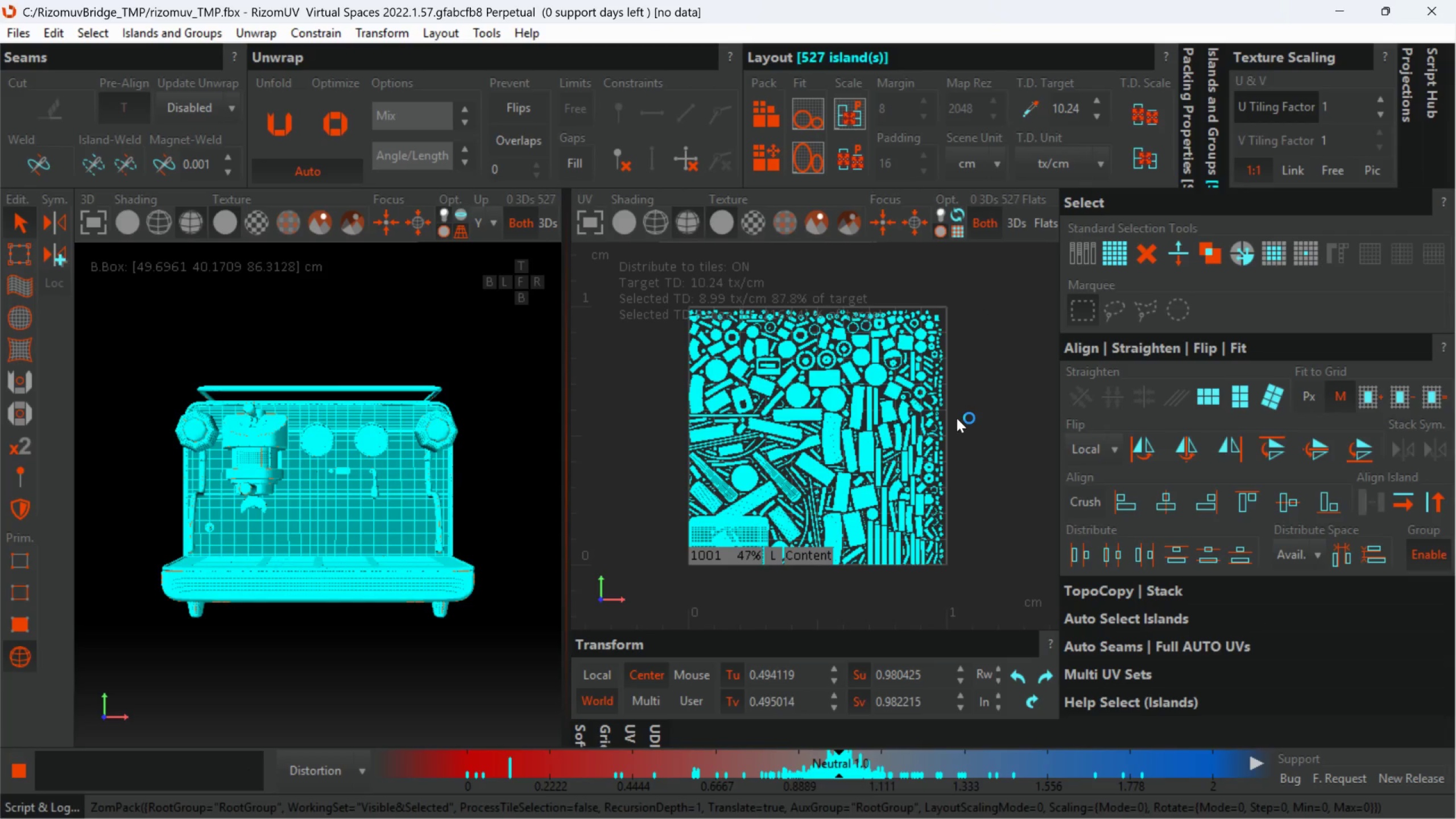 
key(Control+S)
 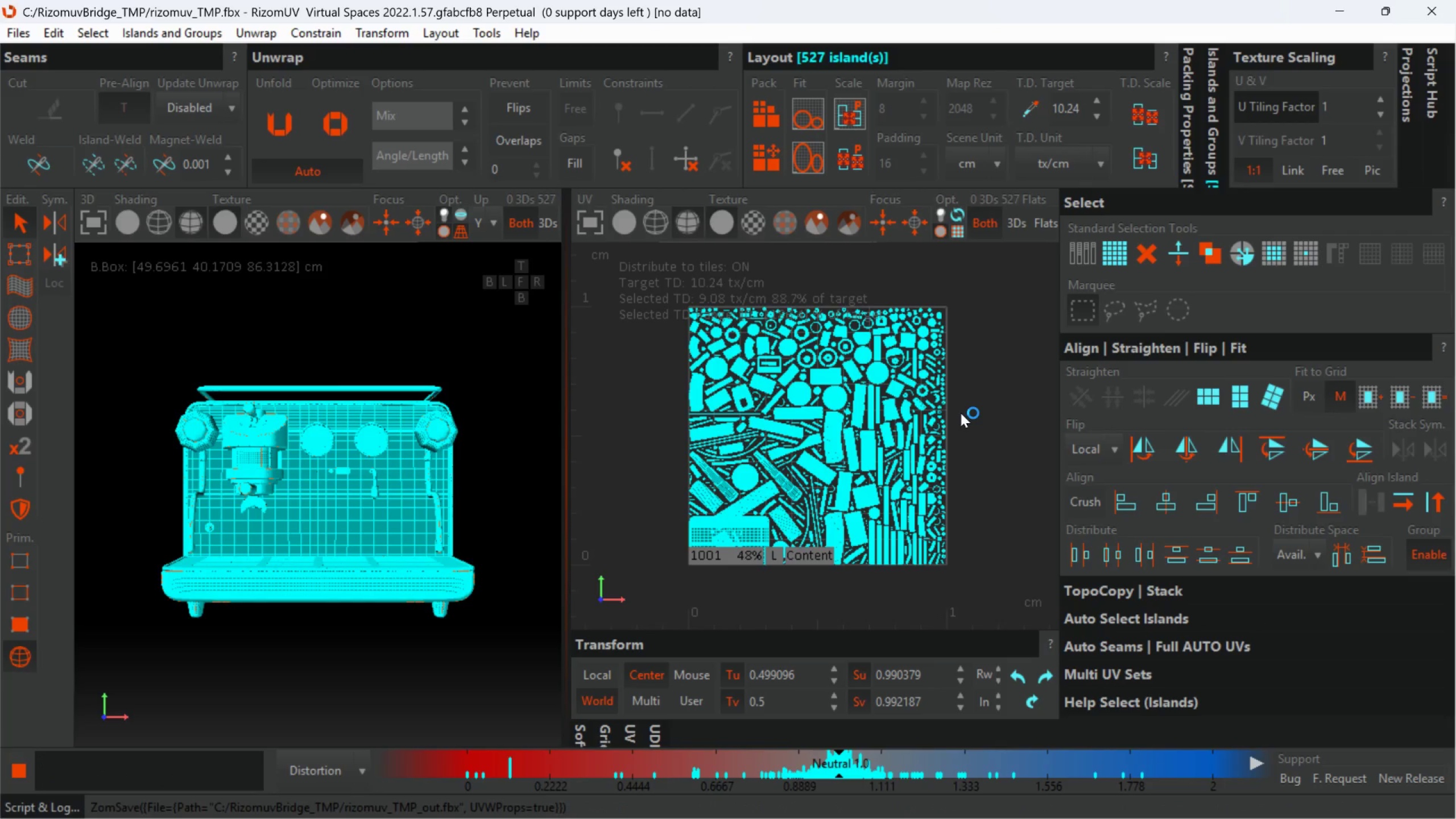 
wait(12.69)
 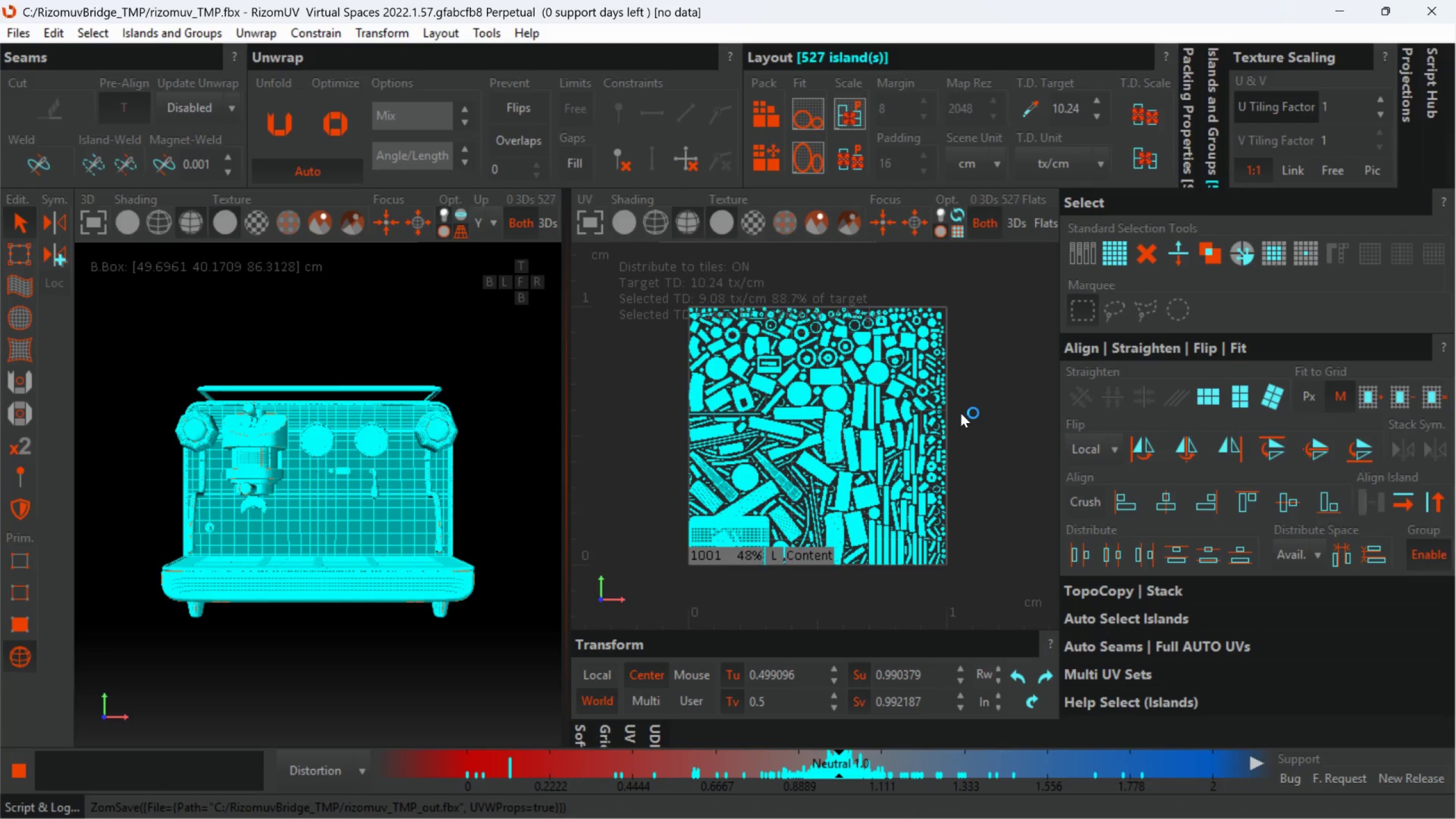 
left_click([1009, 692])
 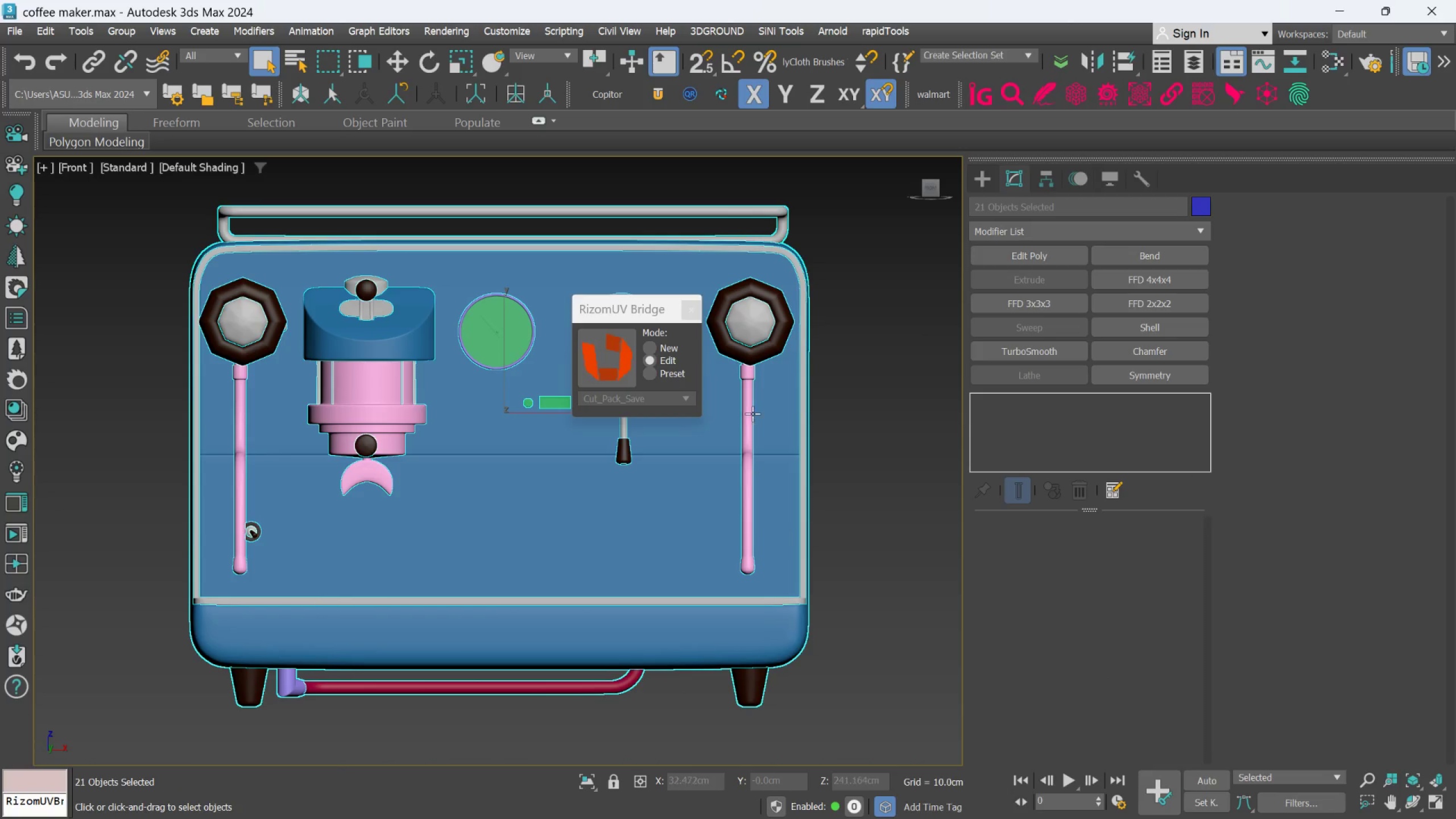 
wait(6.06)
 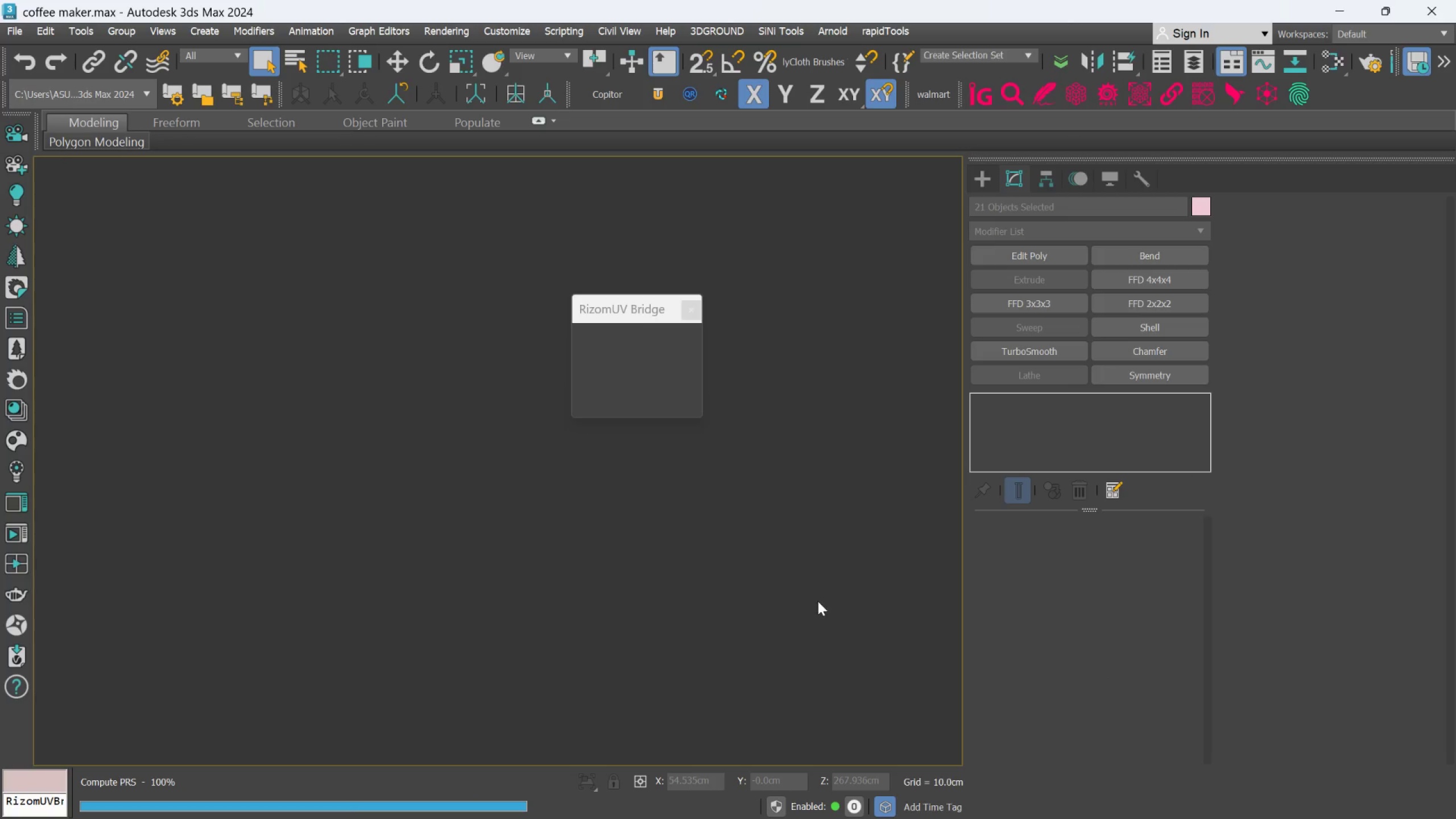 
left_click([863, 408])
 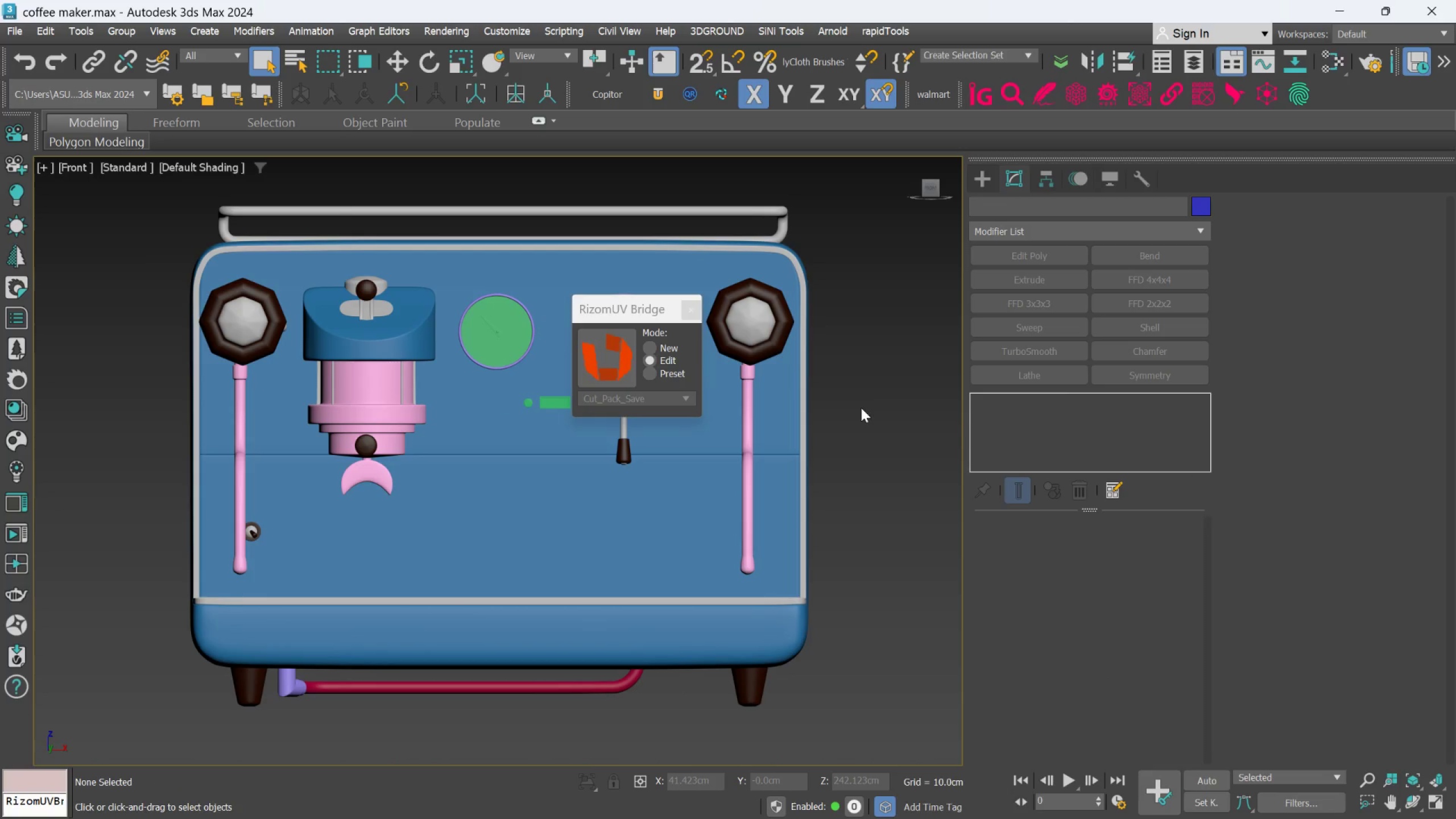 
scroll: coordinate [861, 408], scroll_direction: down, amount: 2.0
 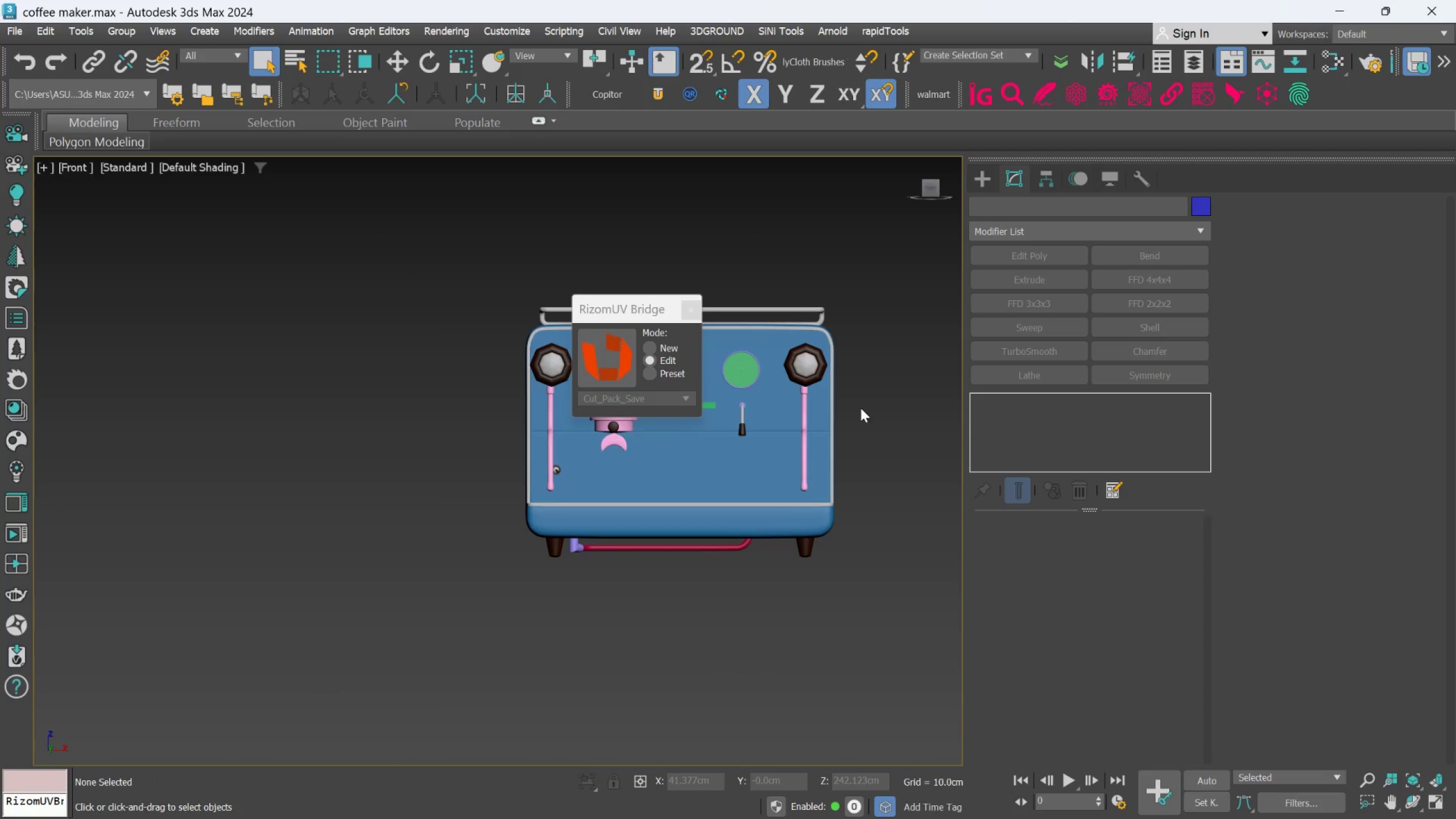 
scroll: coordinate [861, 408], scroll_direction: up, amount: 1.0
 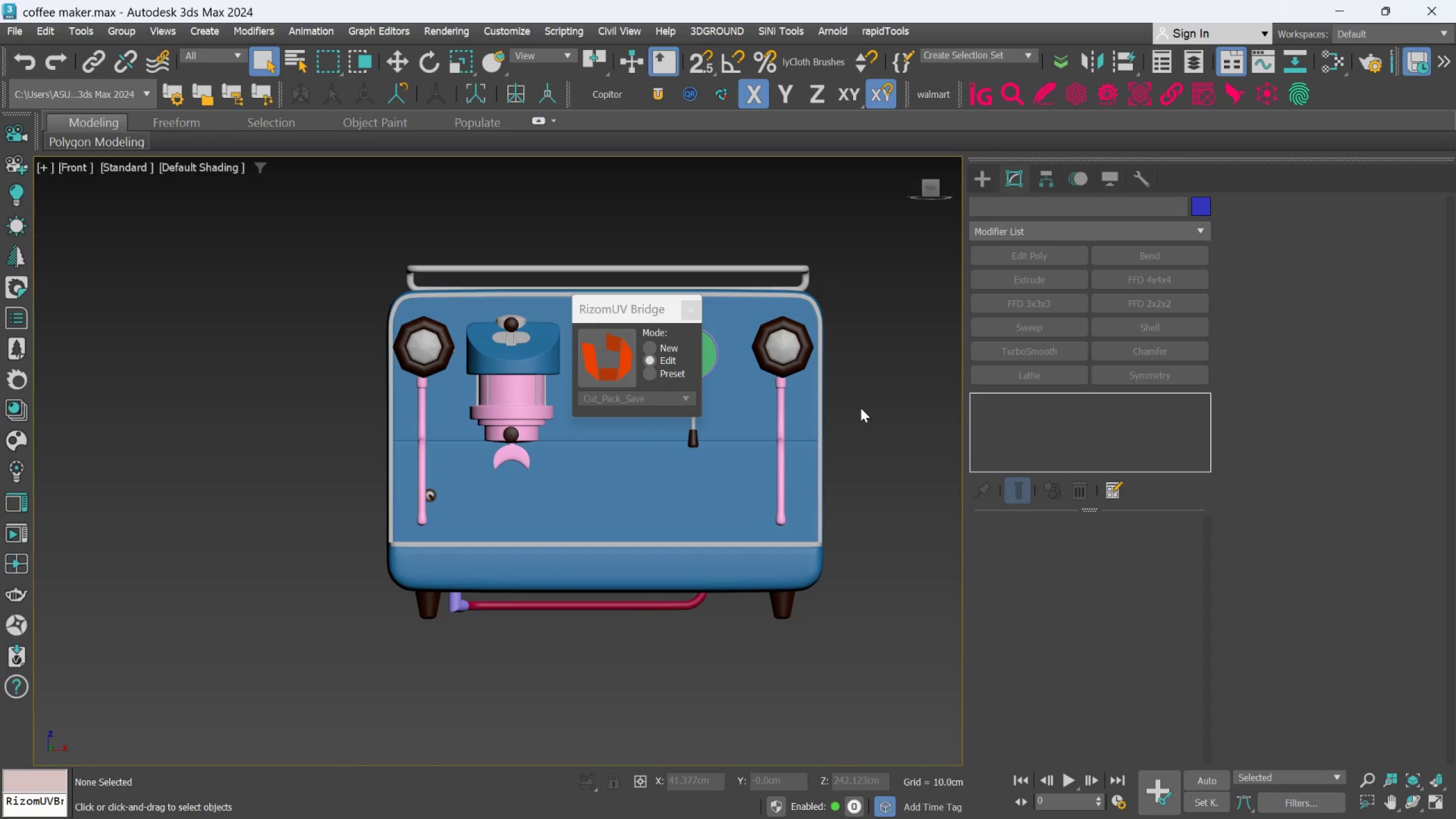 
hold_key(key=AltLeft, duration=0.8)
 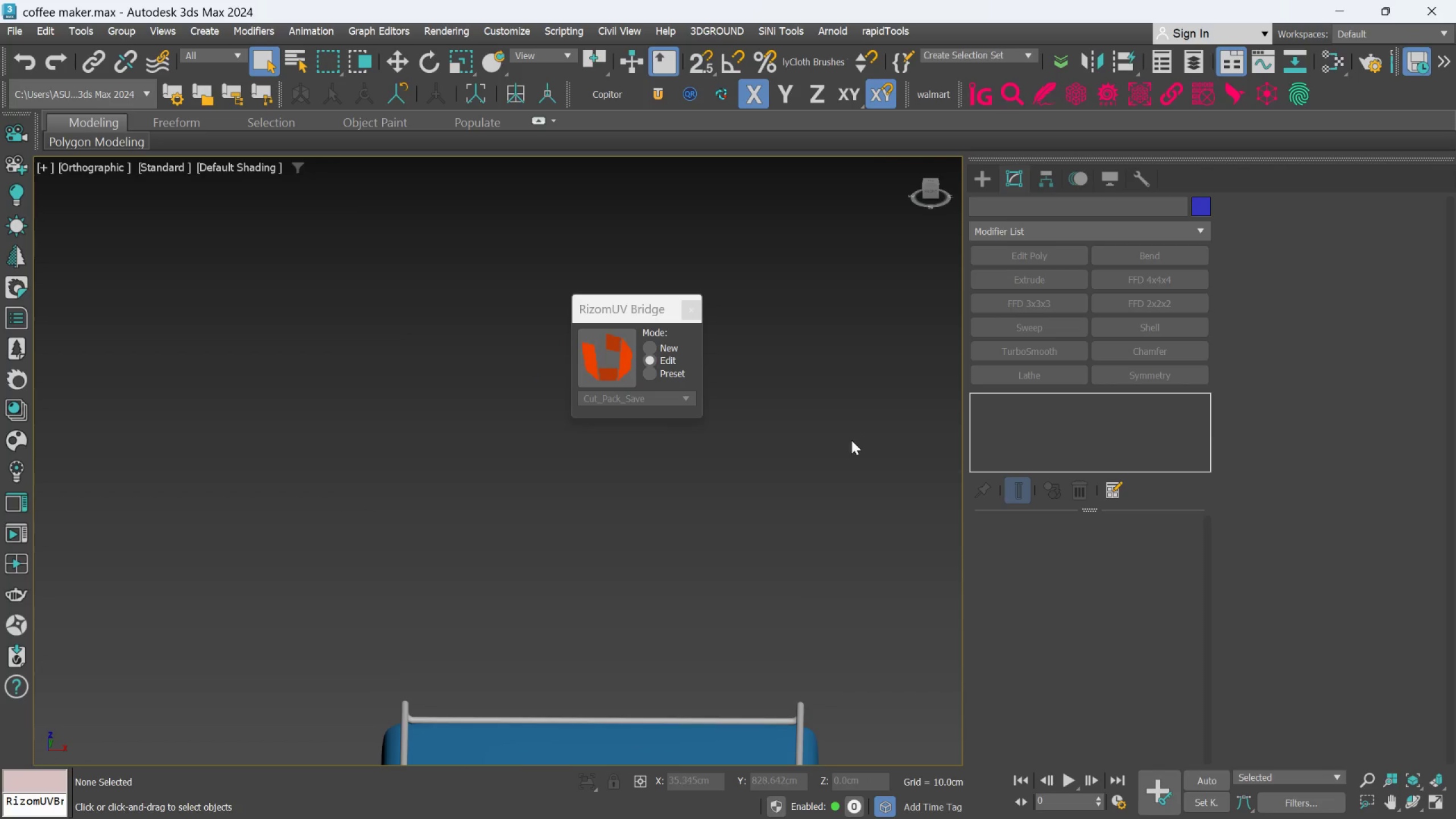 
scroll: coordinate [844, 464], scroll_direction: down, amount: 2.0
 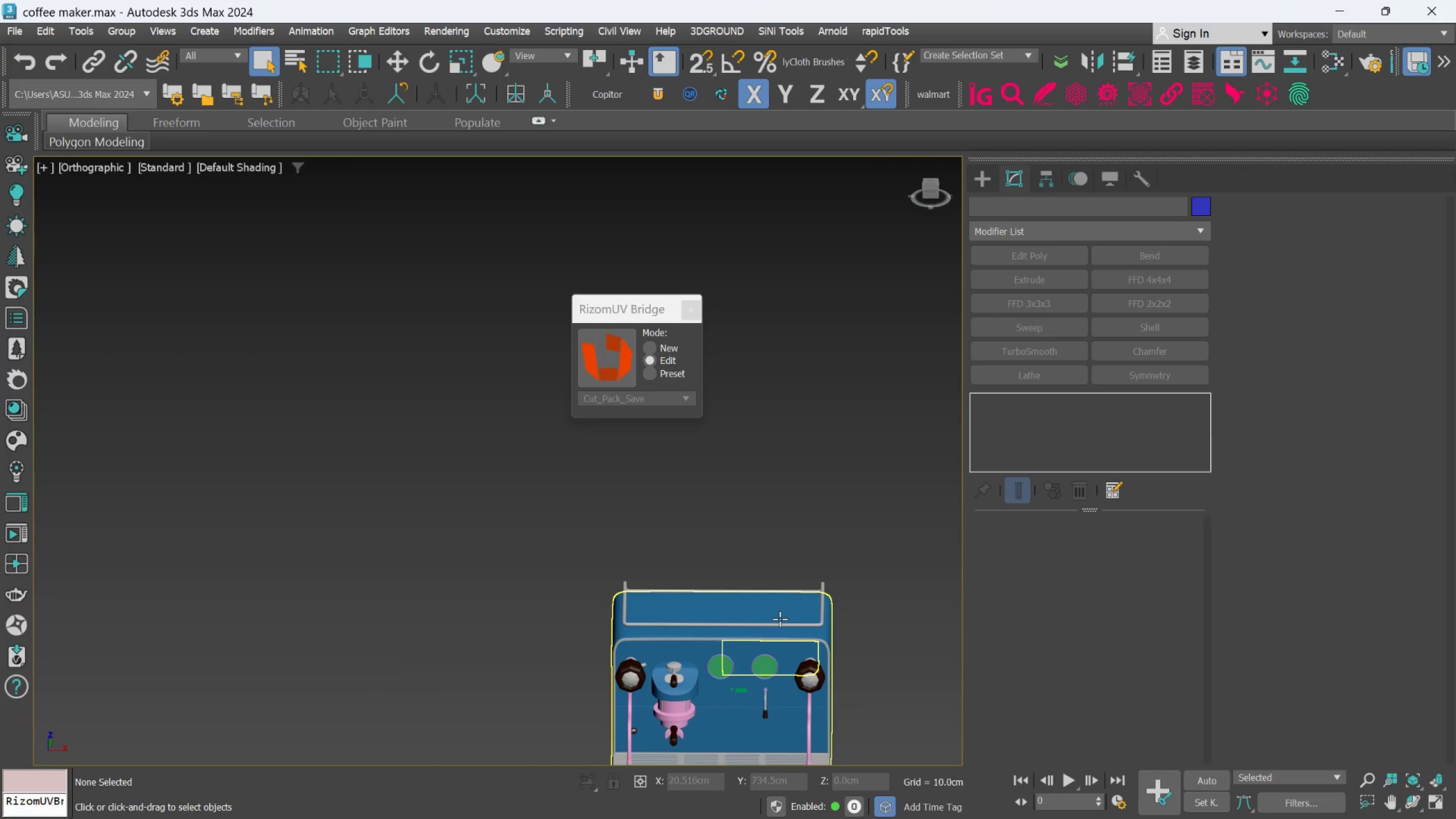 
left_click([780, 619])
 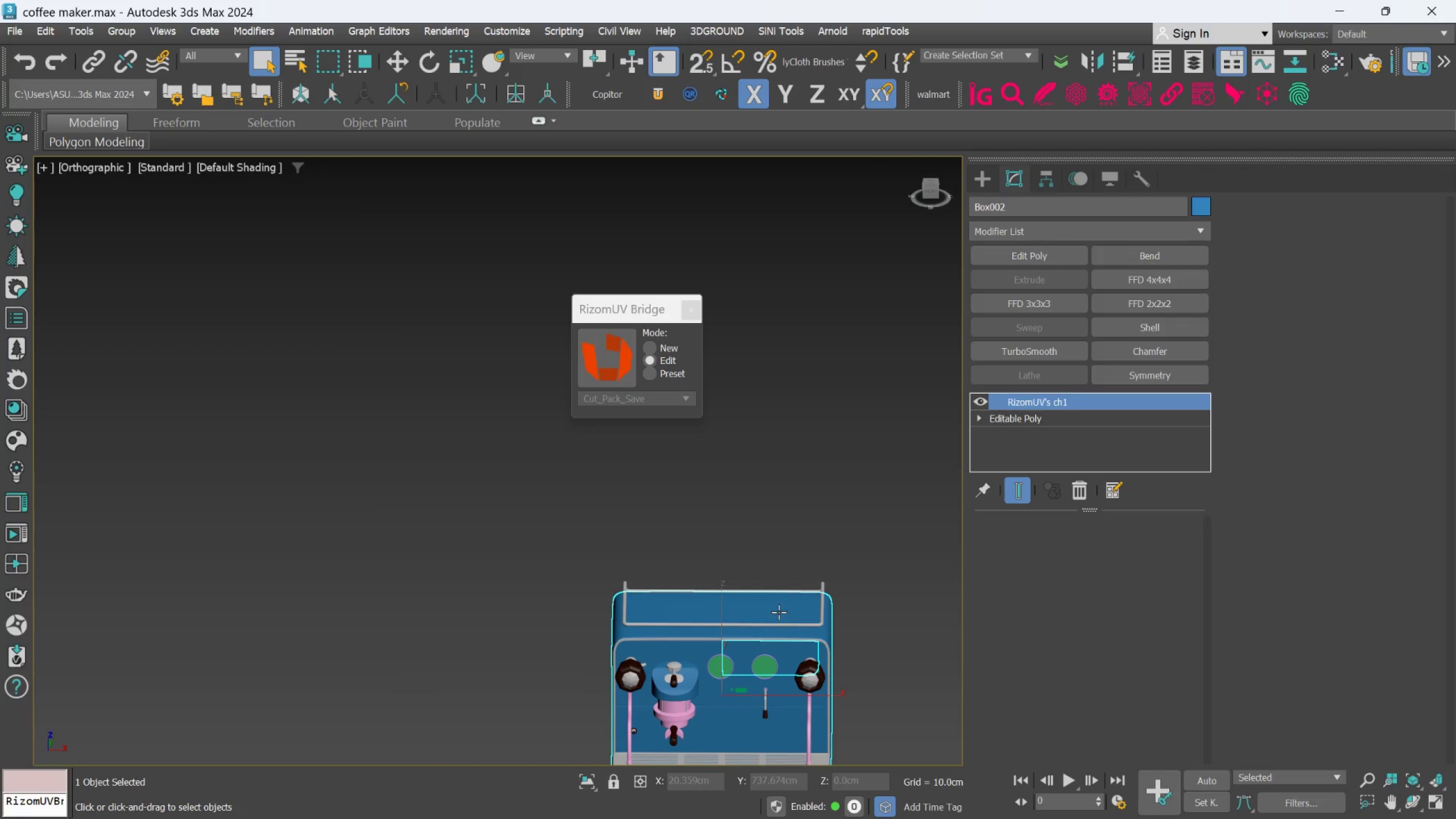 
hold_key(key=AltLeft, duration=0.44)
 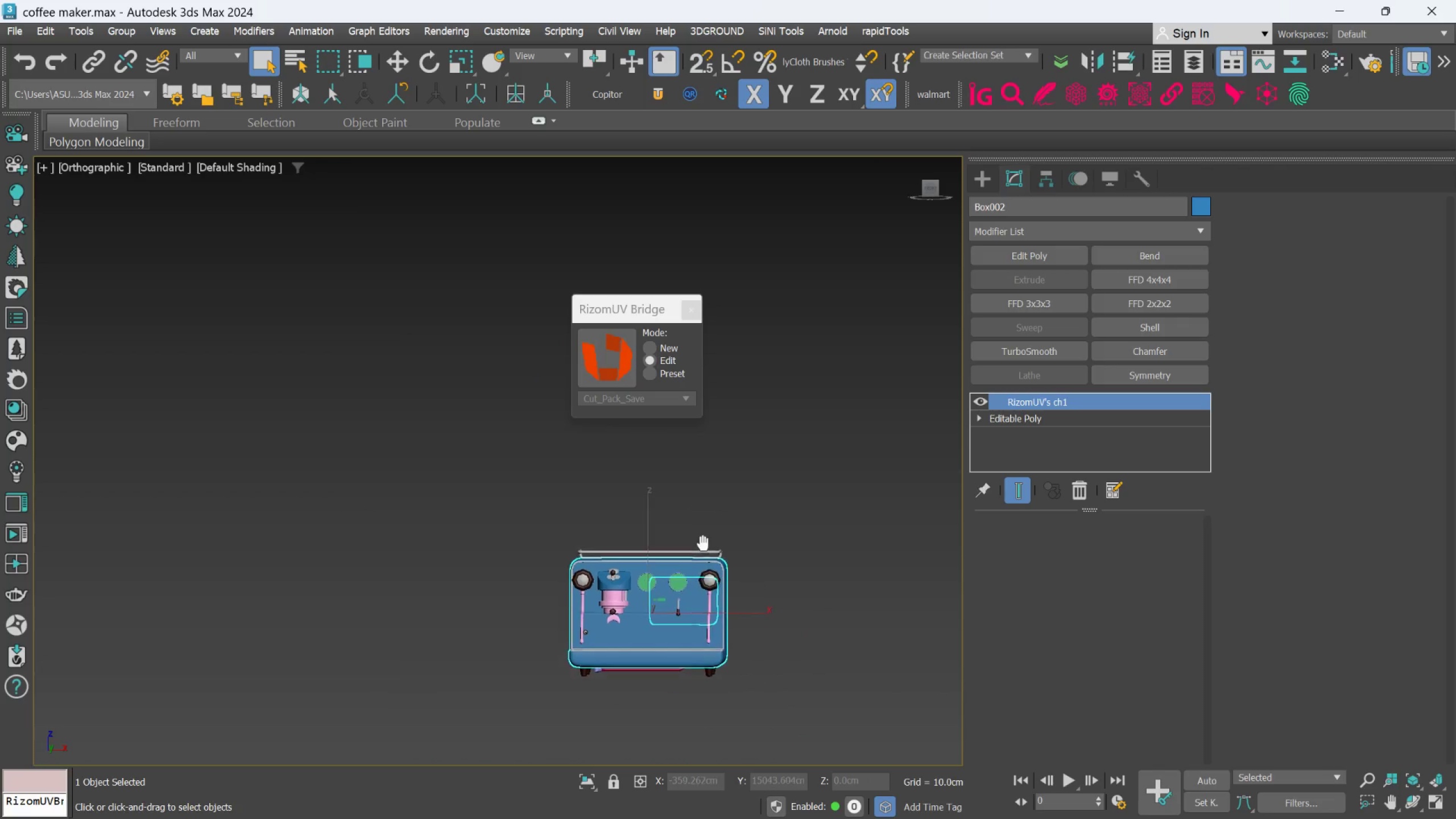 
scroll: coordinate [779, 610], scroll_direction: down, amount: 1.0
 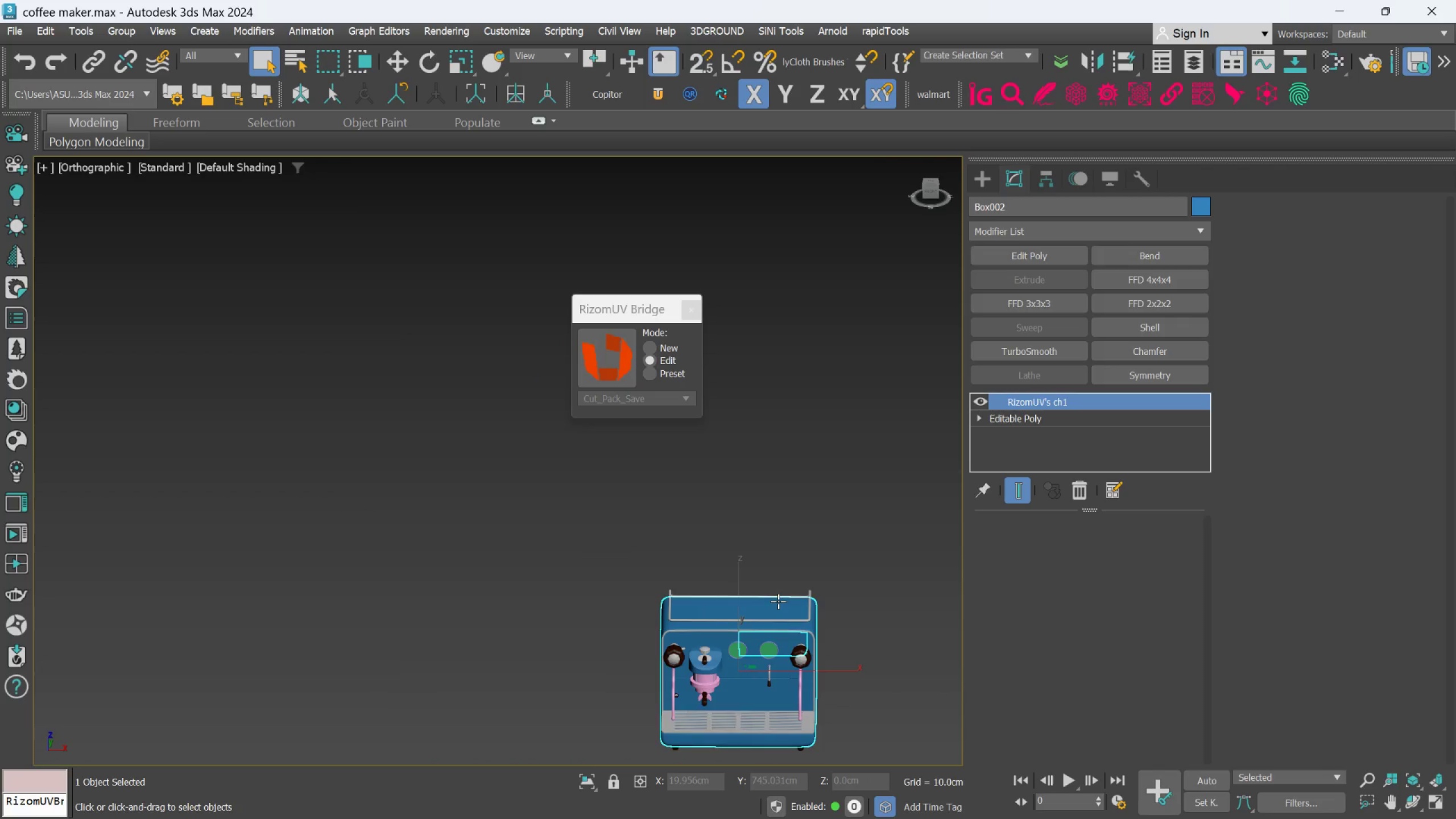 
left_click_drag(start_coordinate=[468, 498], to_coordinate=[813, 701])
 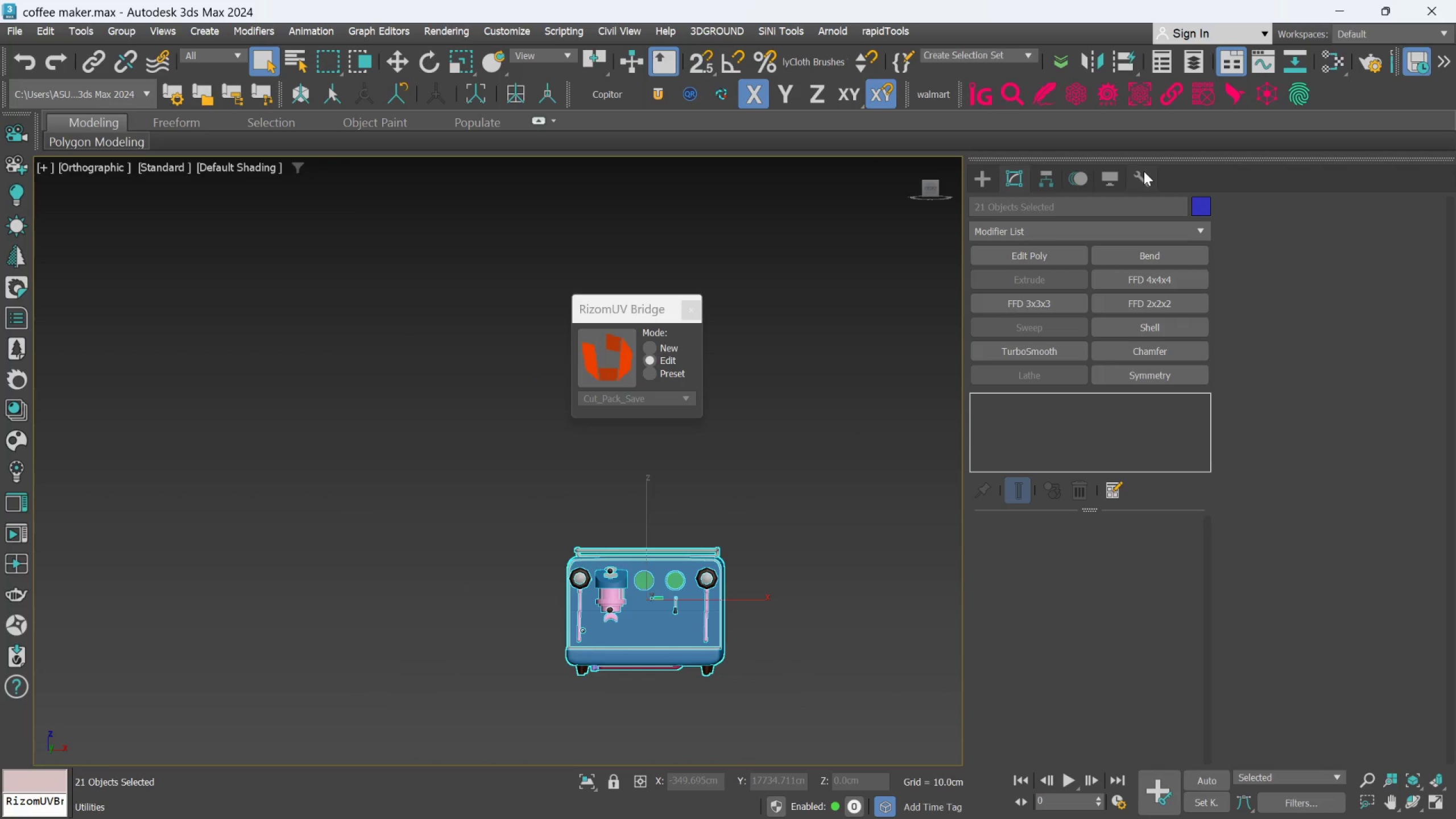 
left_click([1144, 171])
 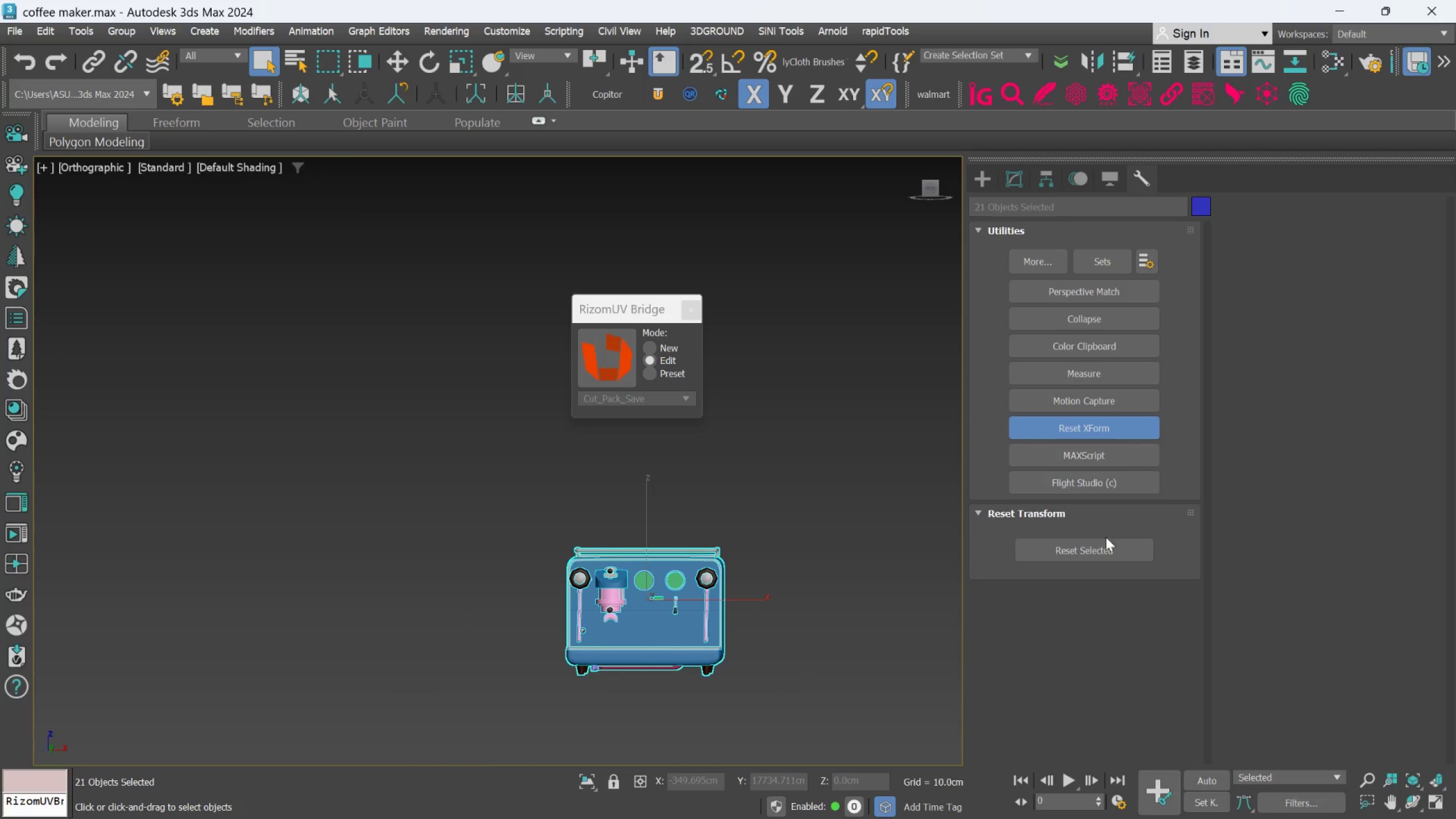 
left_click([1102, 545])
 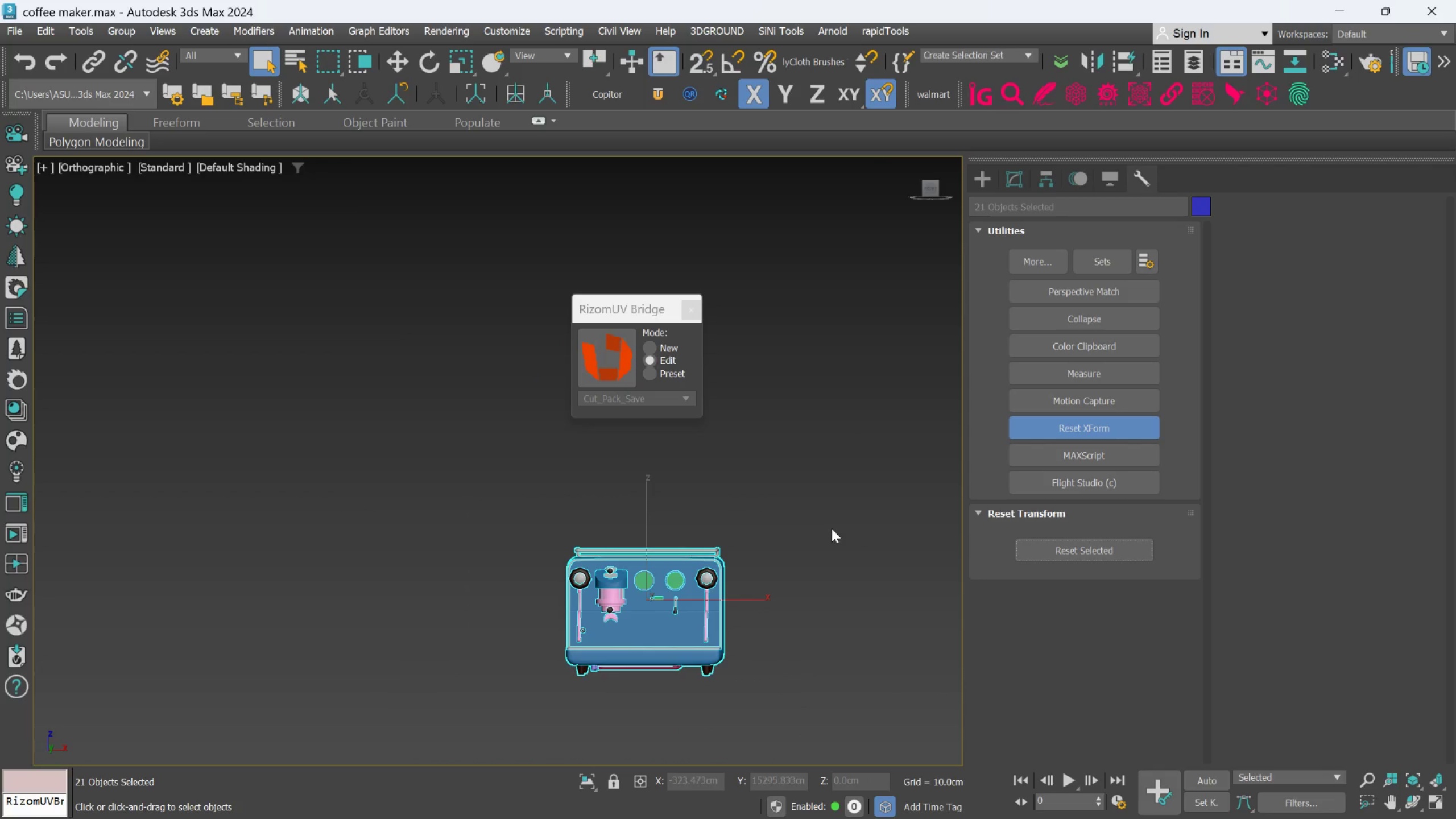 
mouse_move([682, 500])
 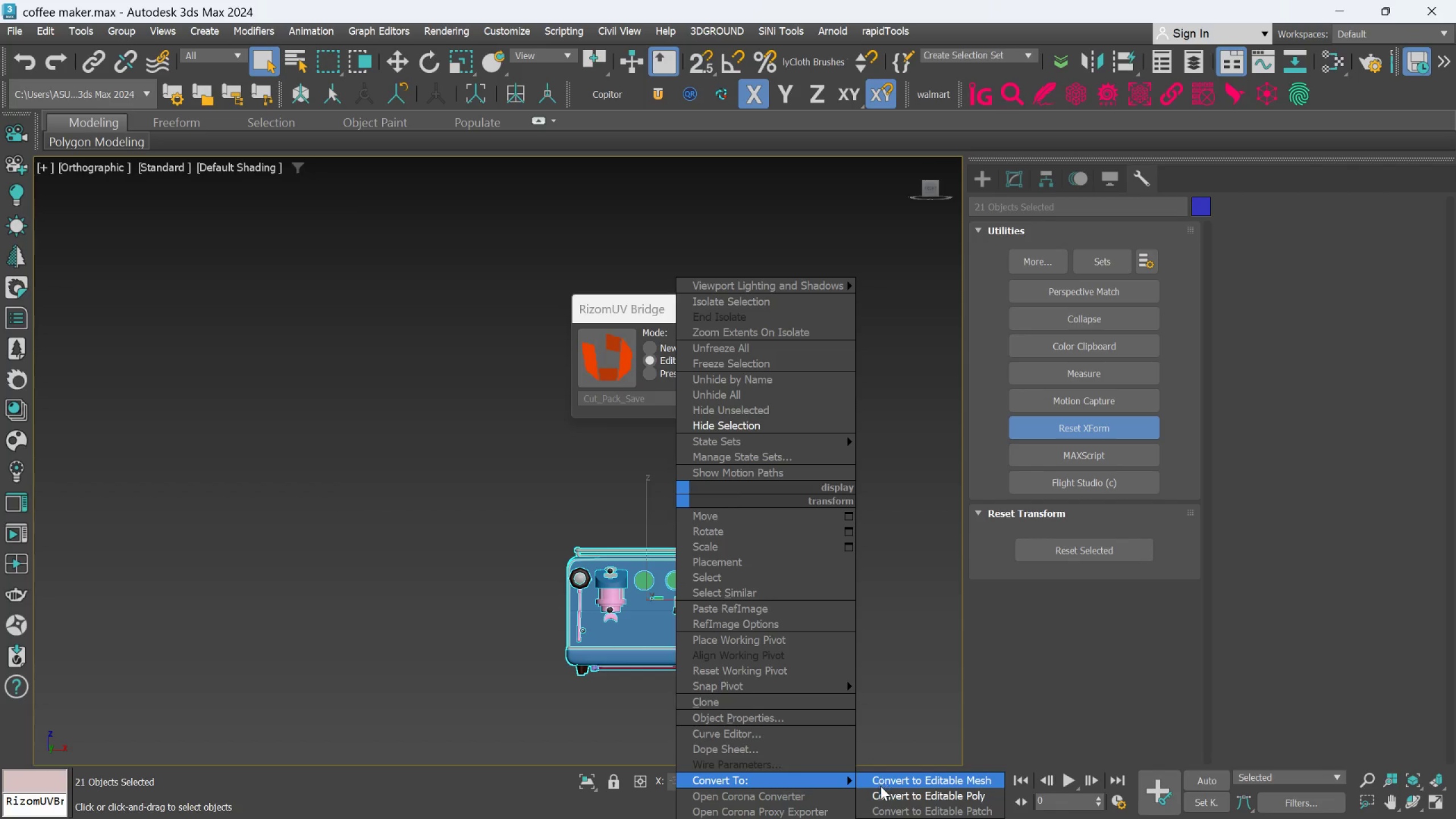 
left_click_drag(start_coordinate=[880, 789], to_coordinate=[880, 818])